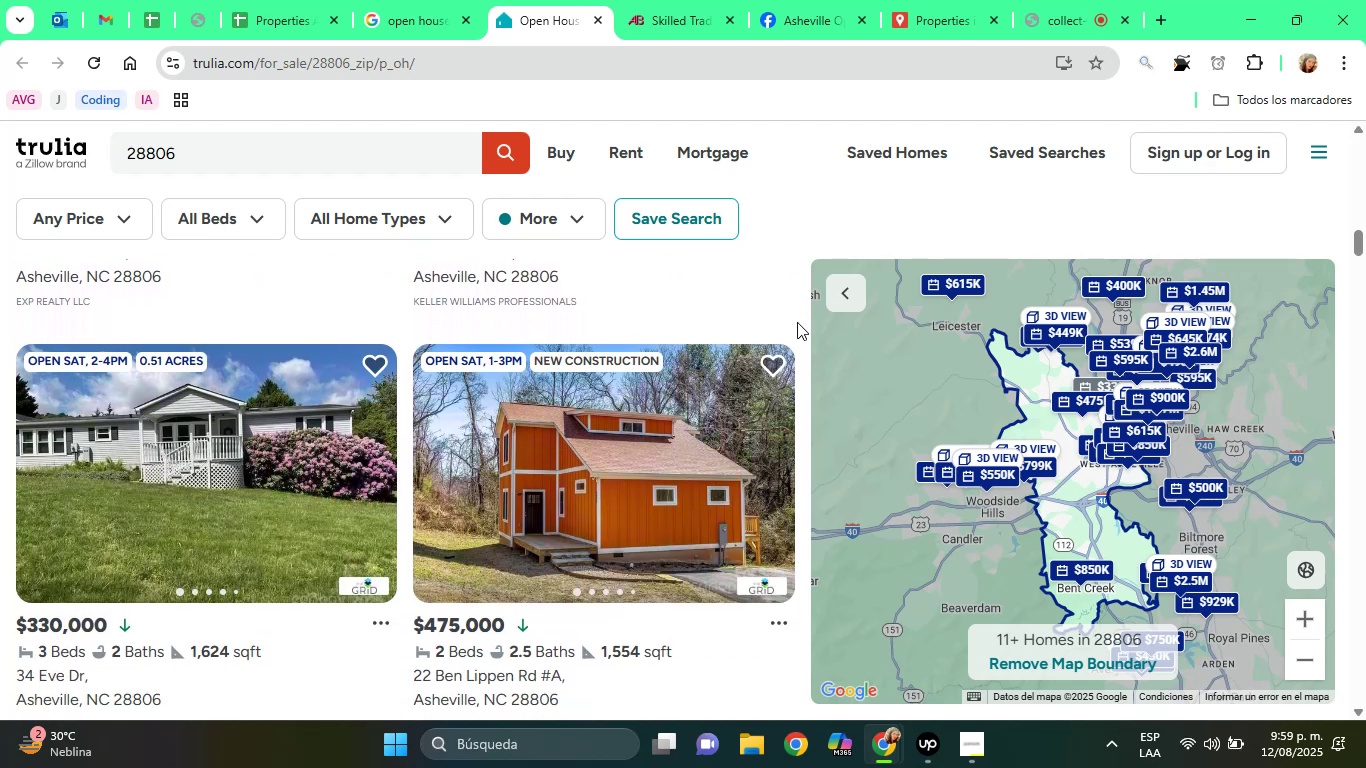 
key(ArrowDown)
 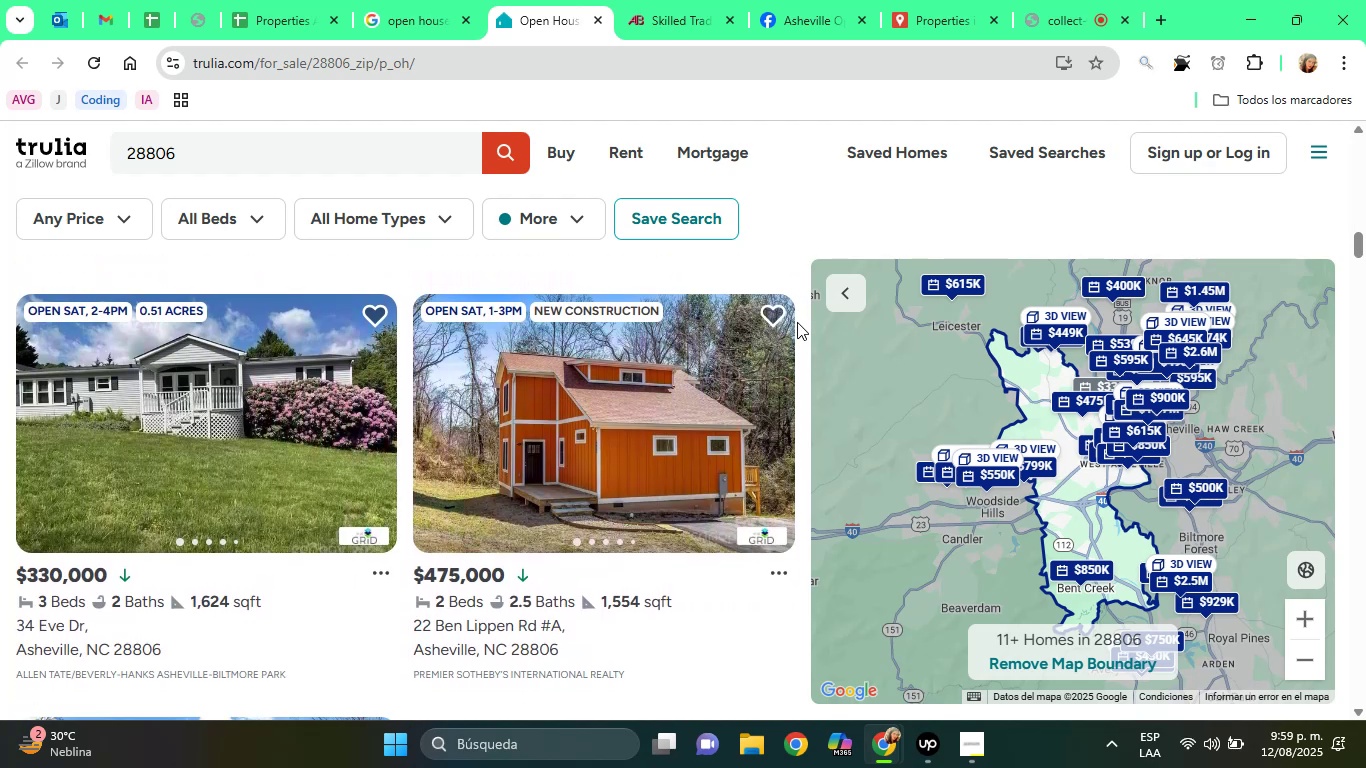 
key(ArrowDown)
 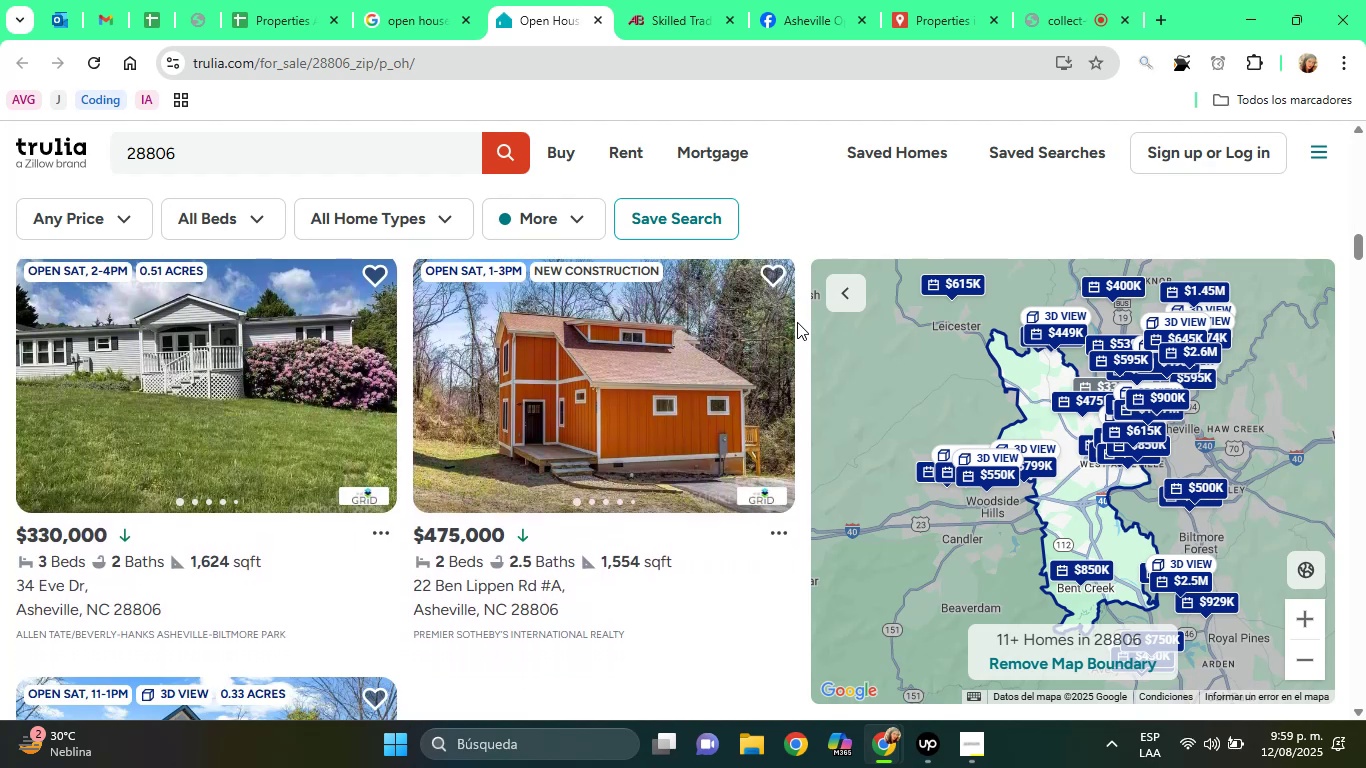 
key(ArrowDown)
 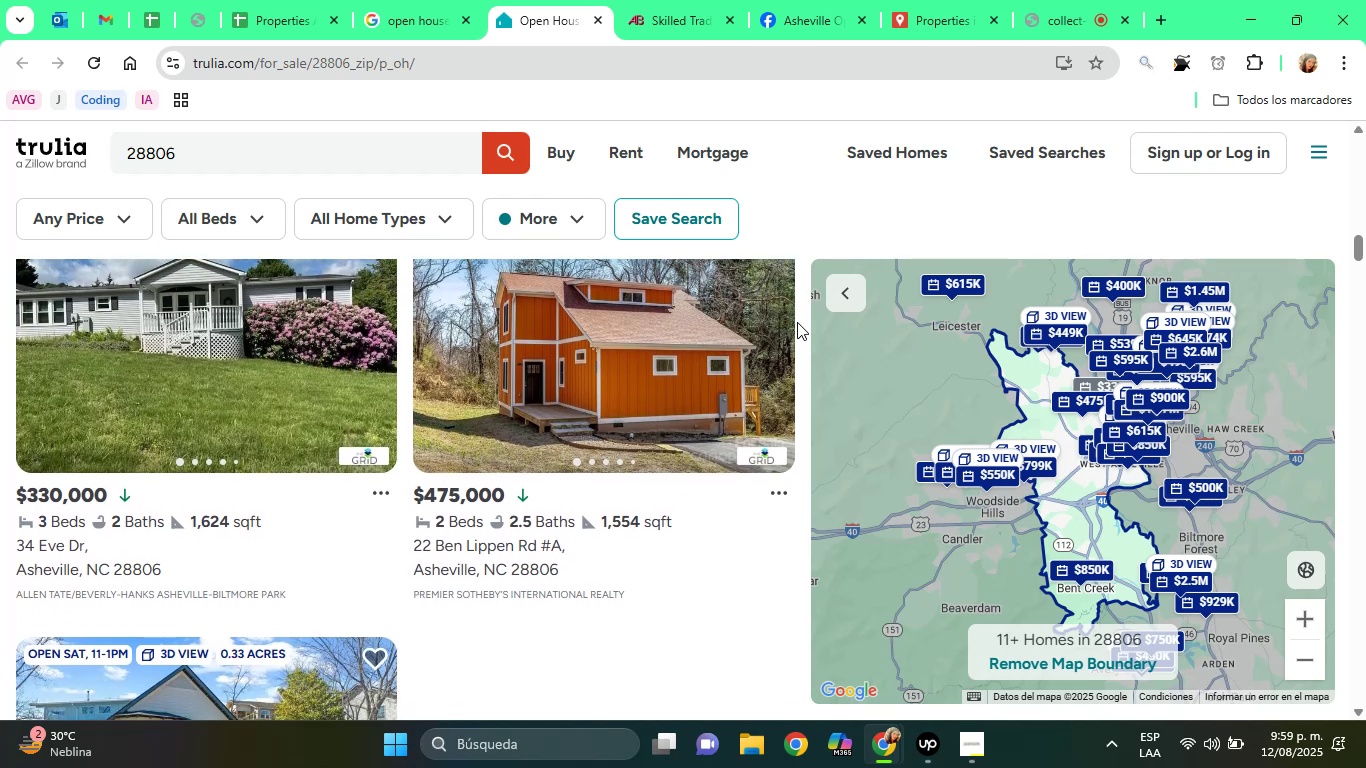 
key(ArrowDown)
 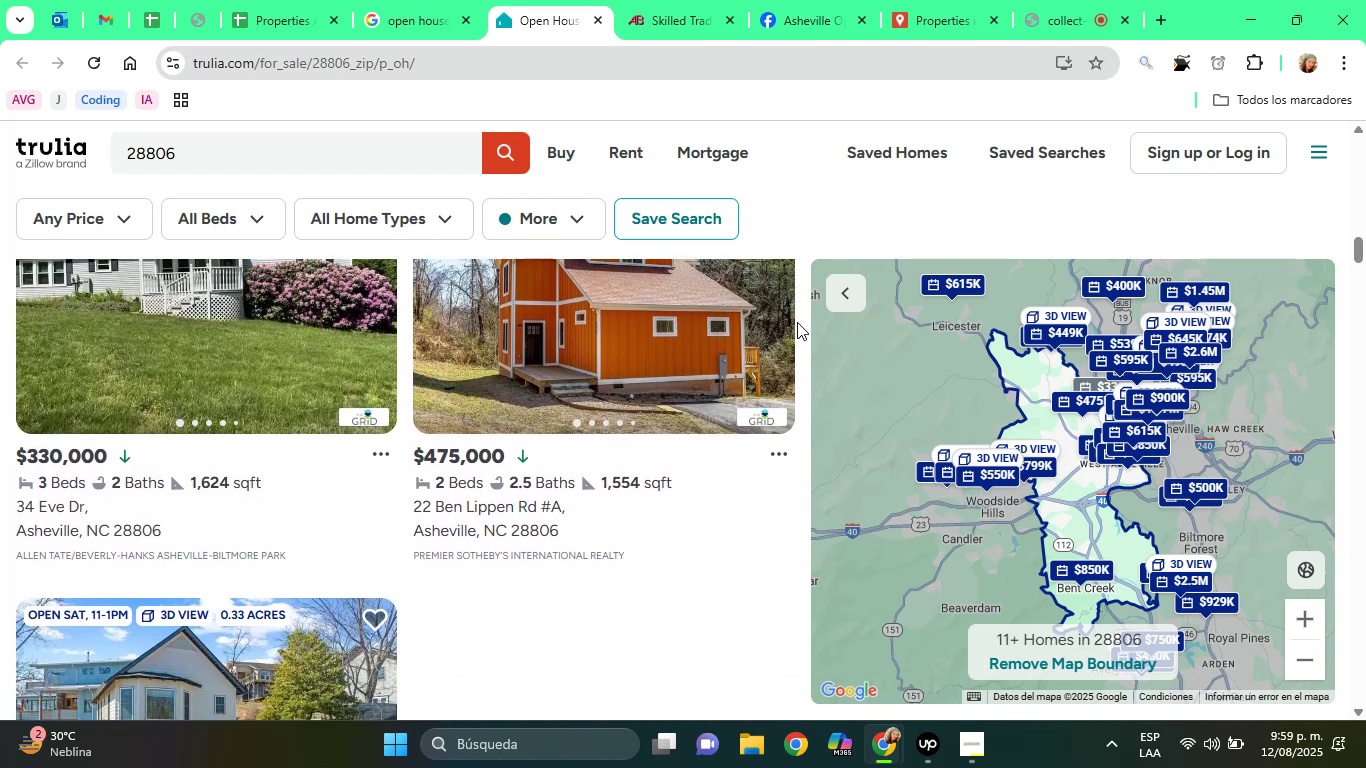 
key(ArrowDown)
 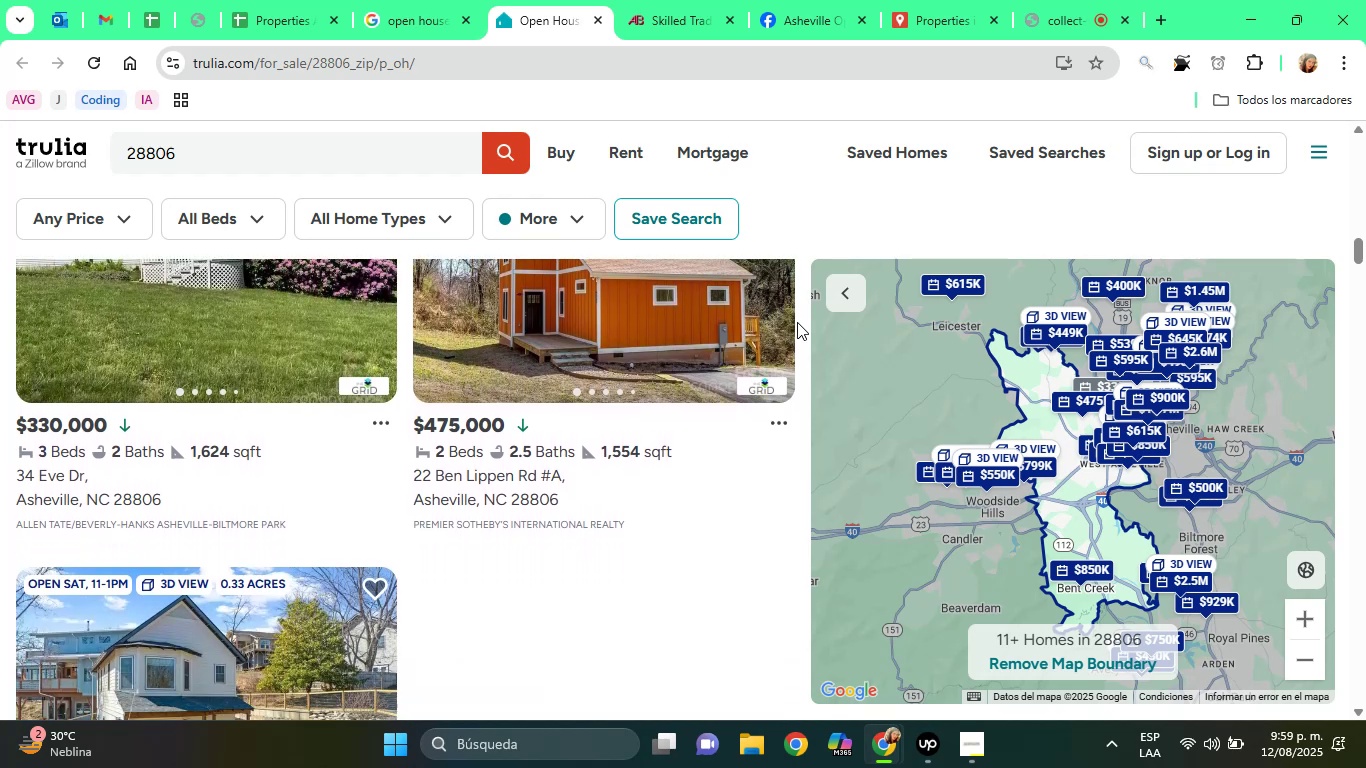 
key(ArrowDown)
 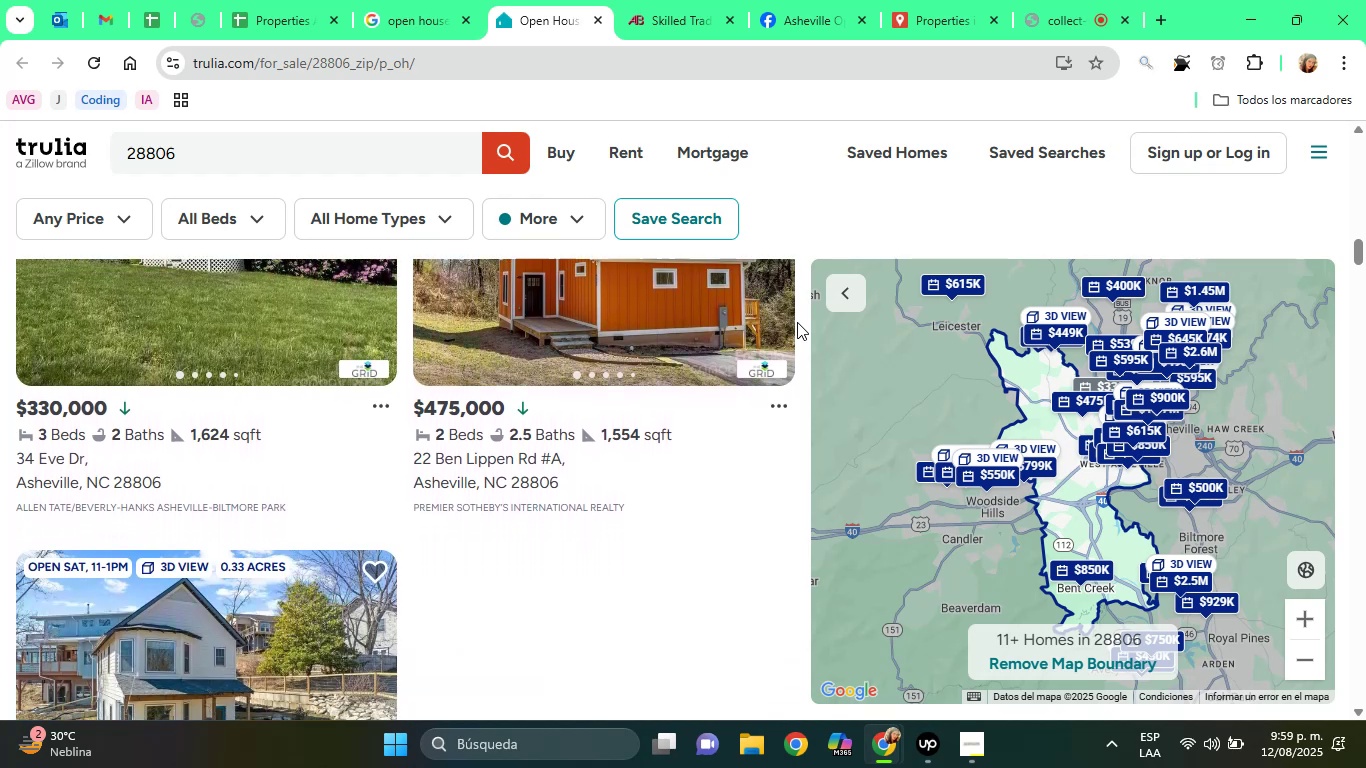 
key(ArrowDown)
 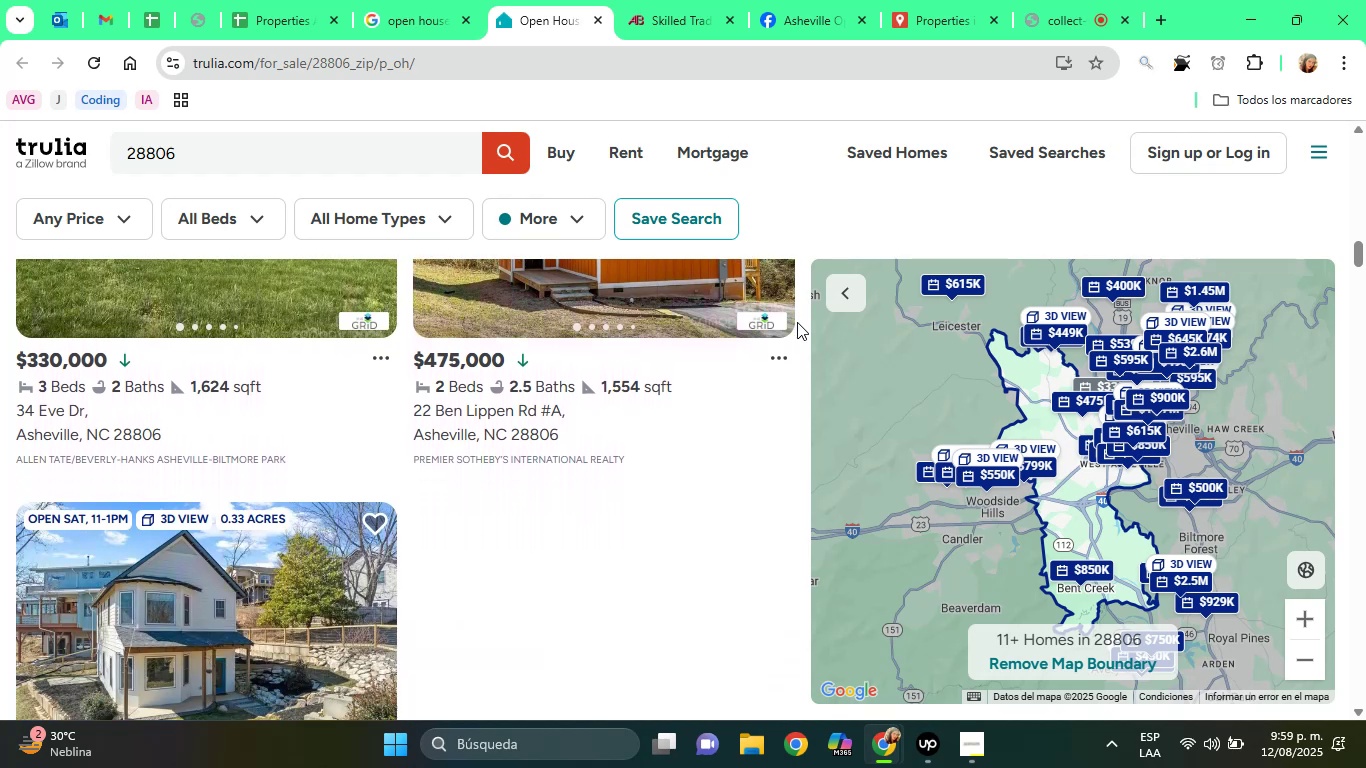 
key(ArrowDown)
 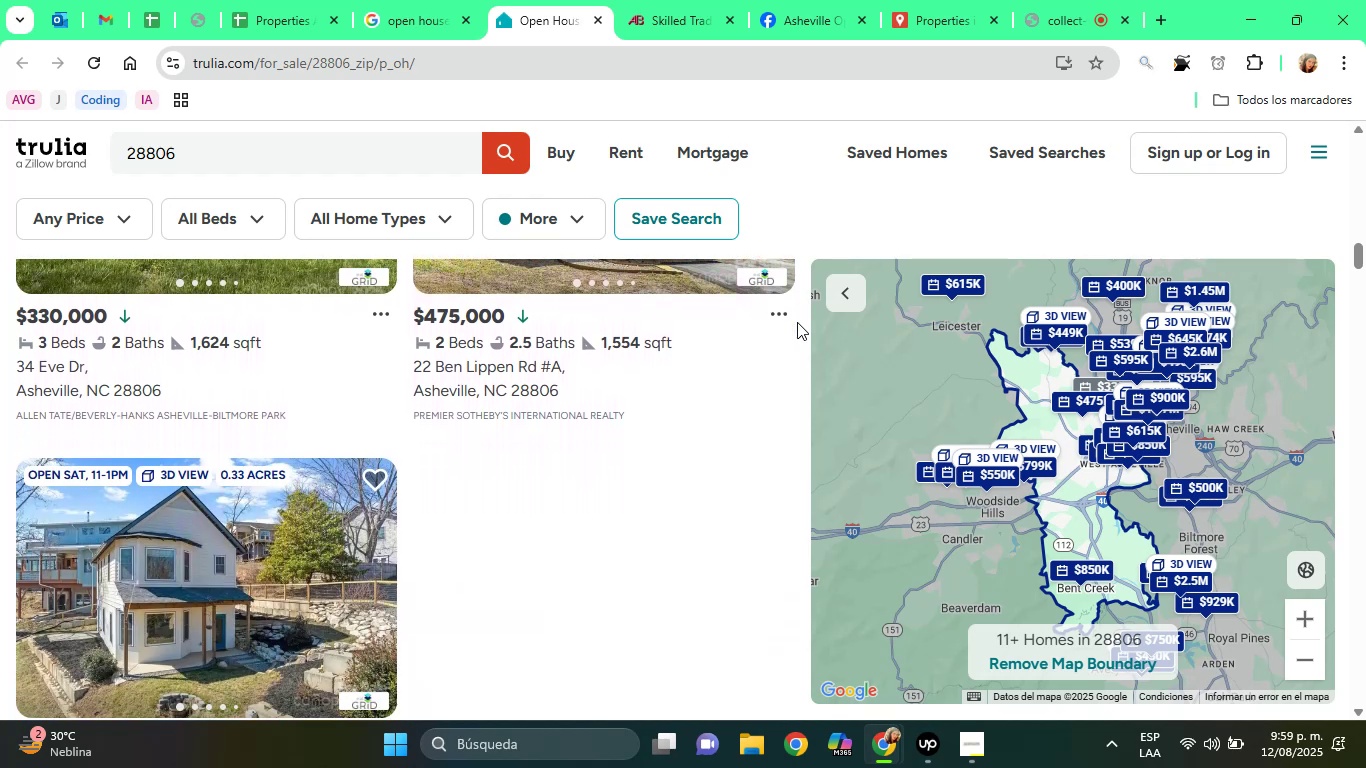 
key(ArrowDown)
 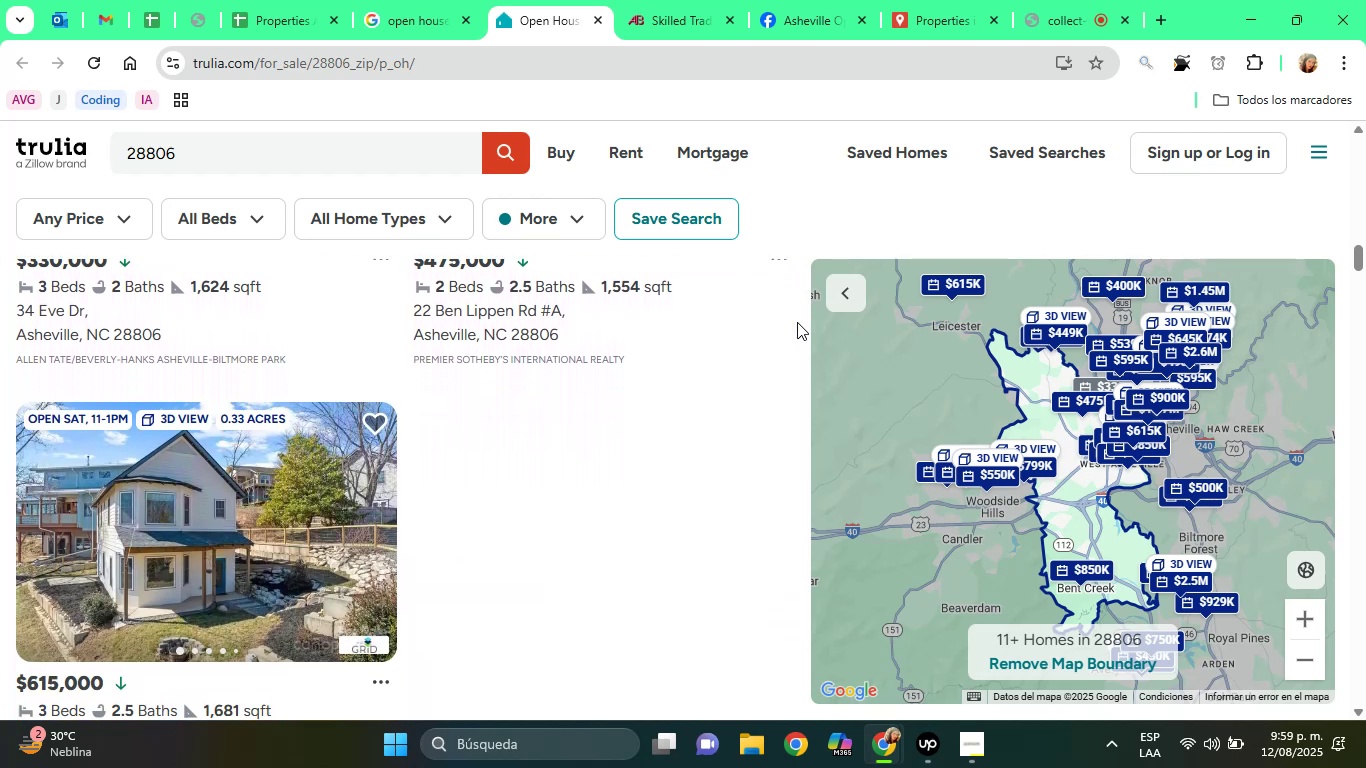 
key(ArrowDown)
 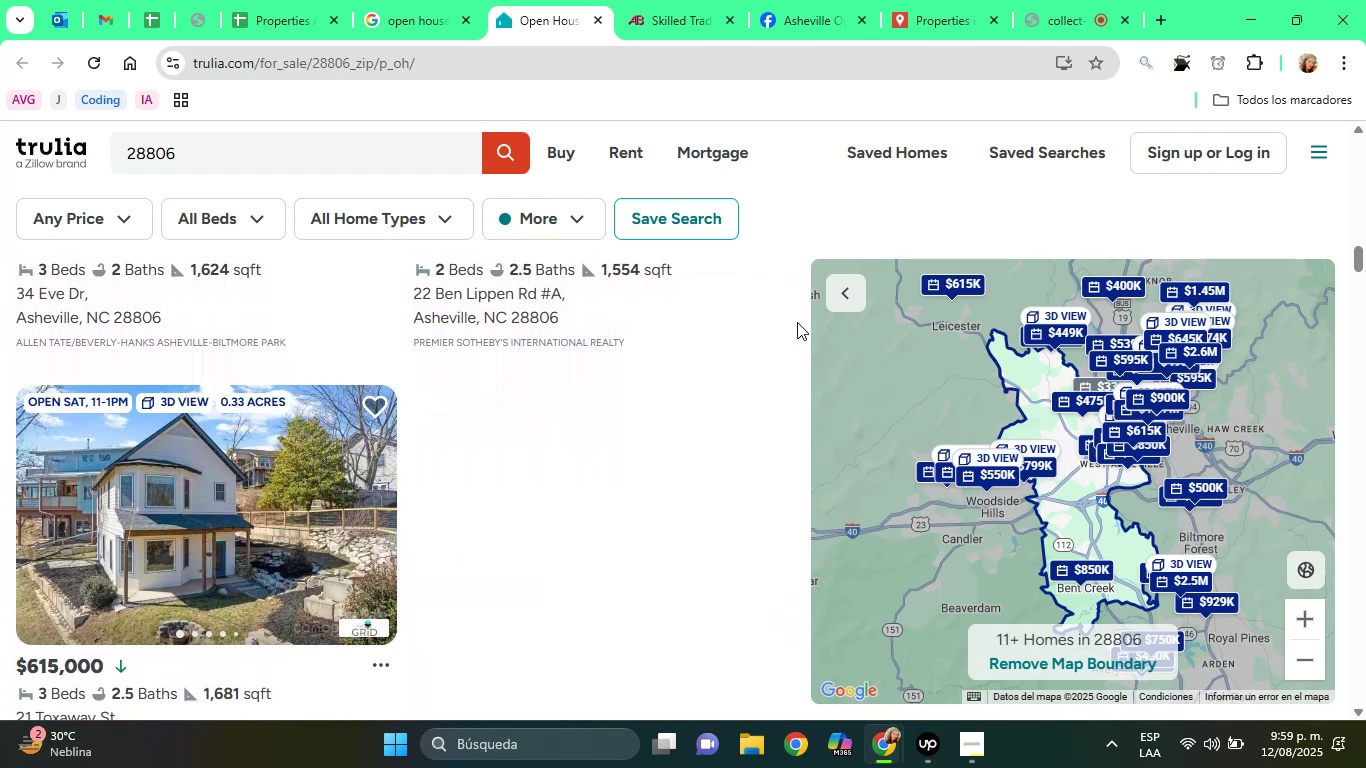 
key(ArrowDown)
 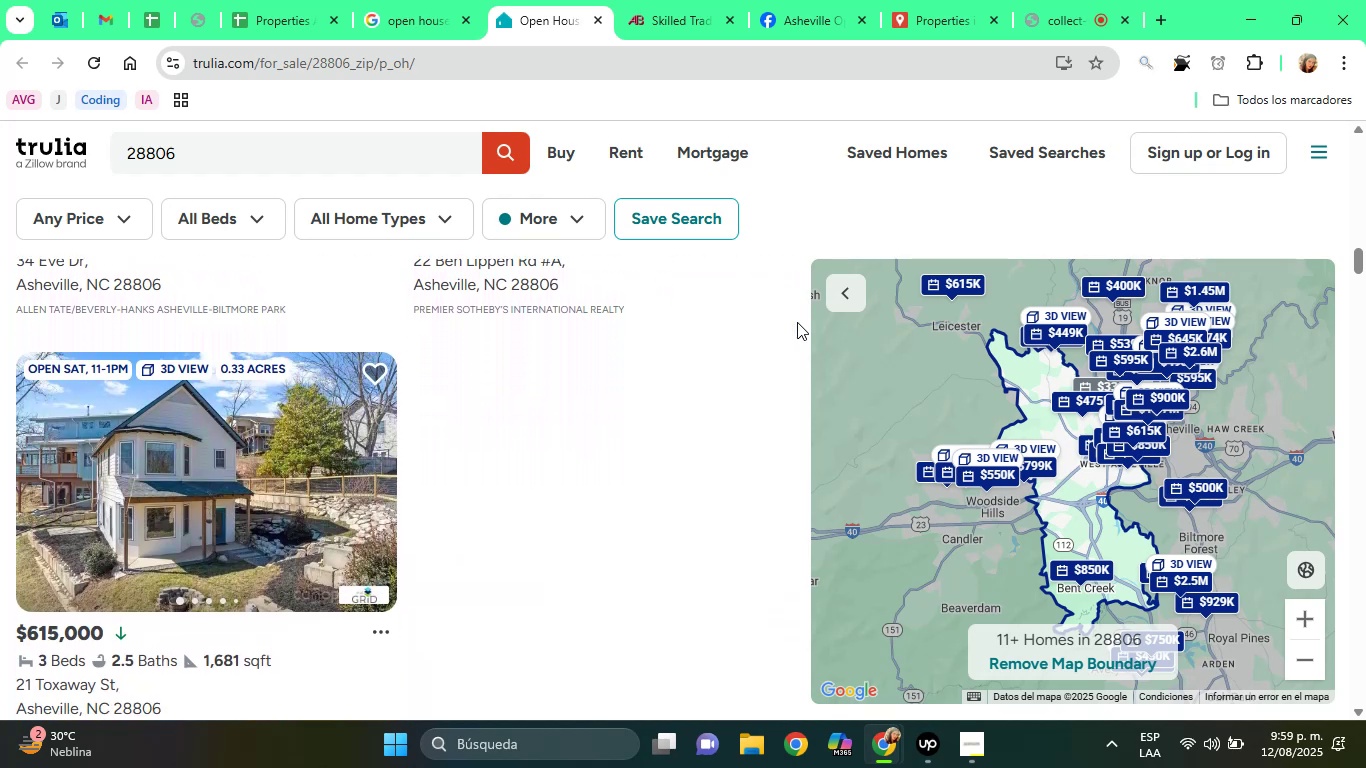 
key(ArrowDown)
 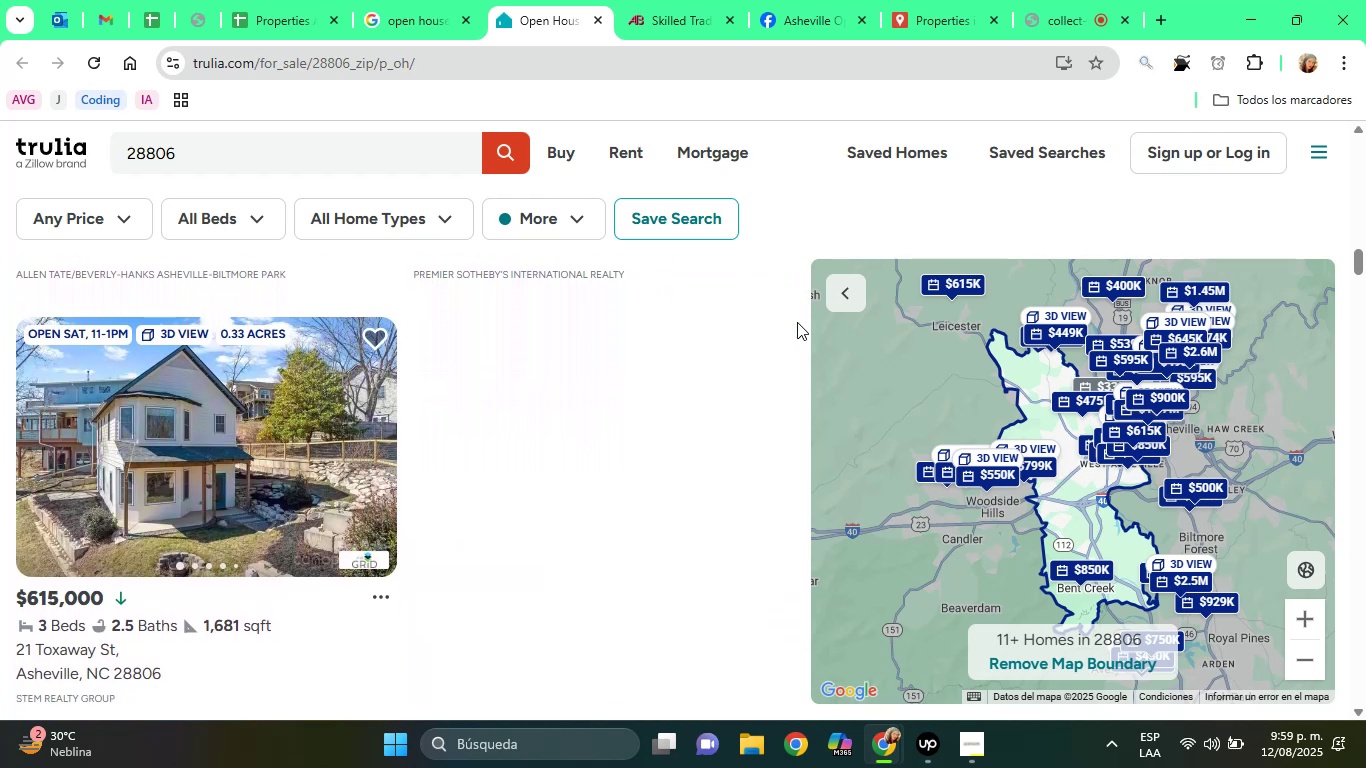 
key(ArrowDown)
 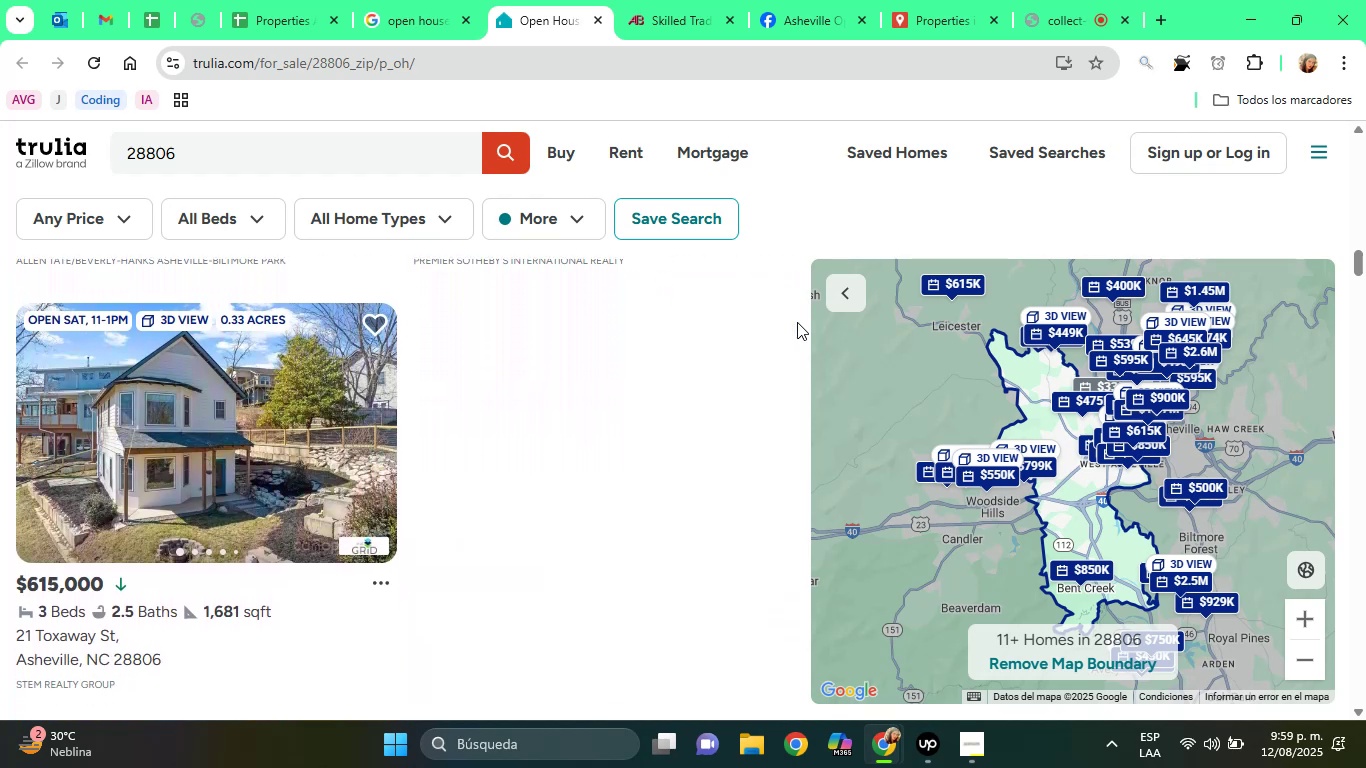 
key(ArrowDown)
 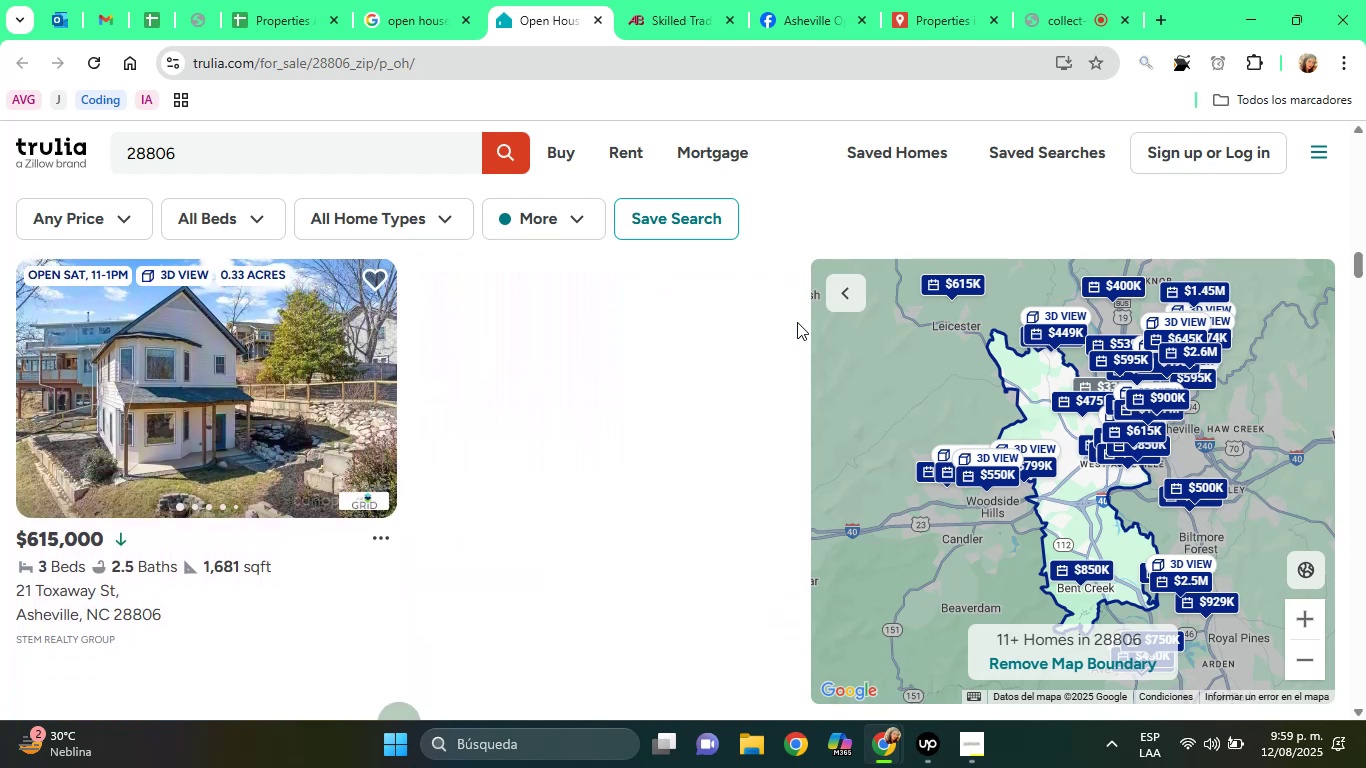 
key(ArrowDown)
 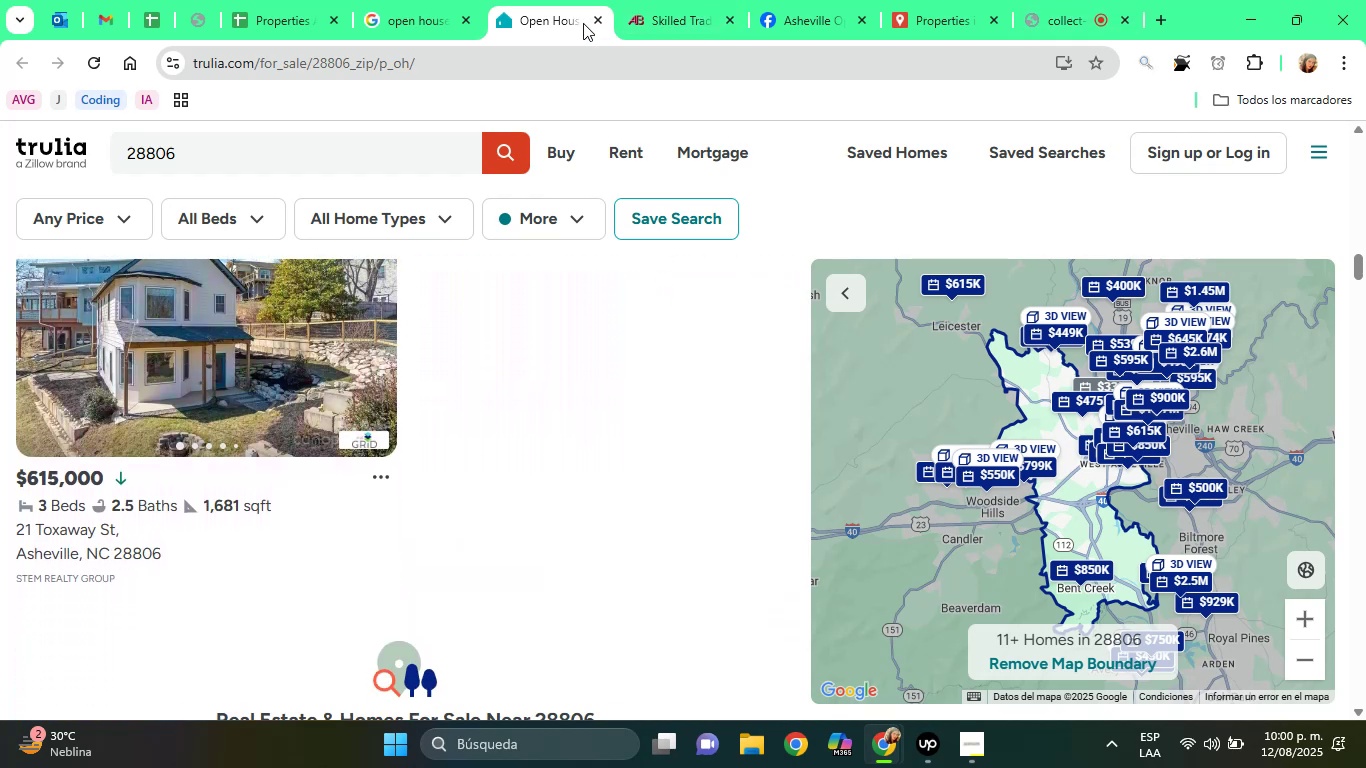 
left_click([592, 19])
 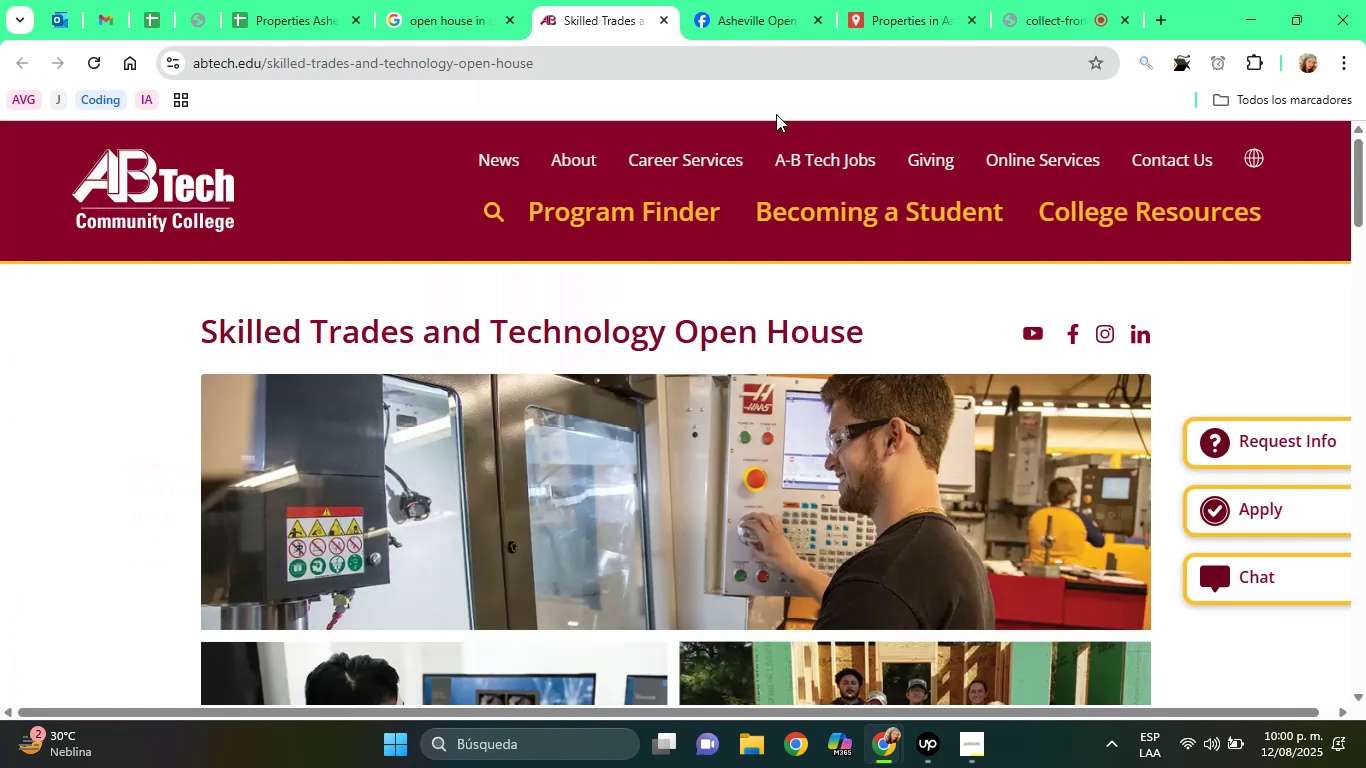 
left_click([659, 16])
 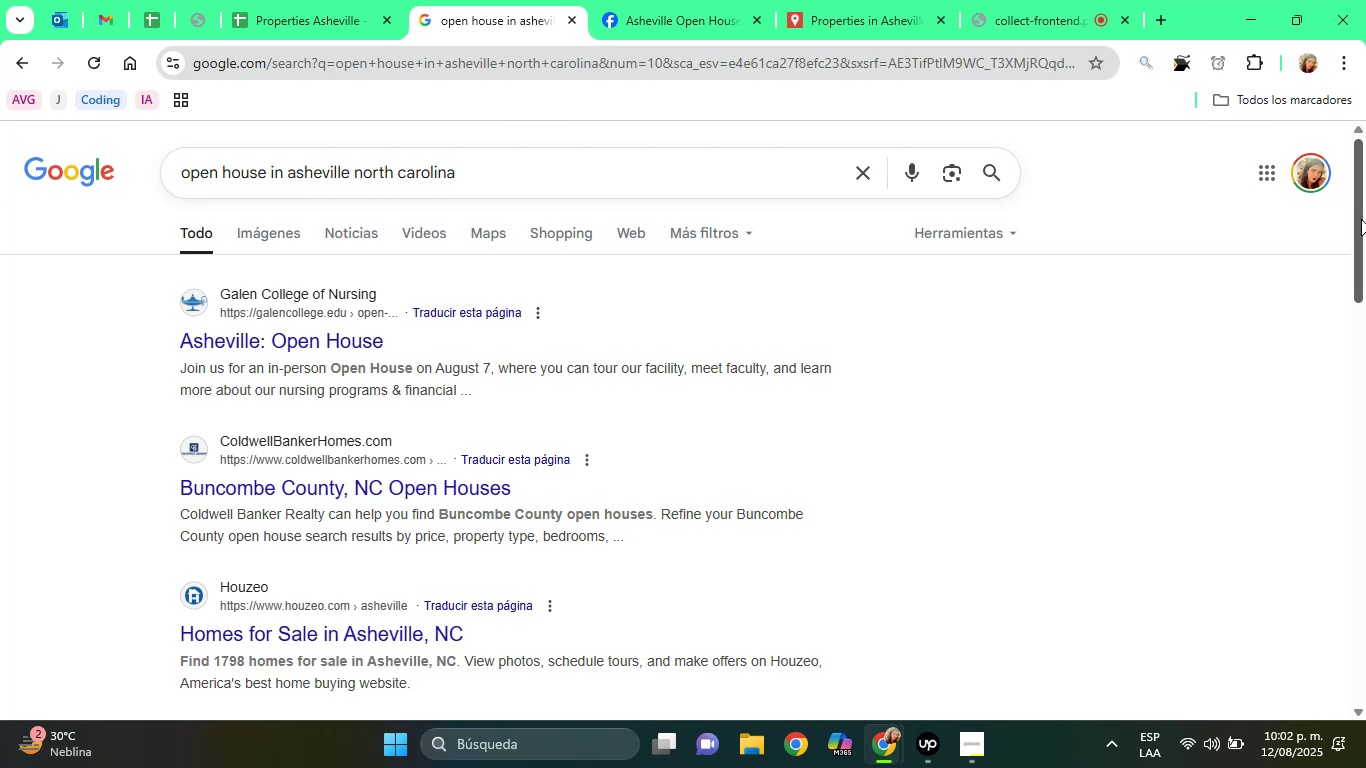 
wait(166.96)
 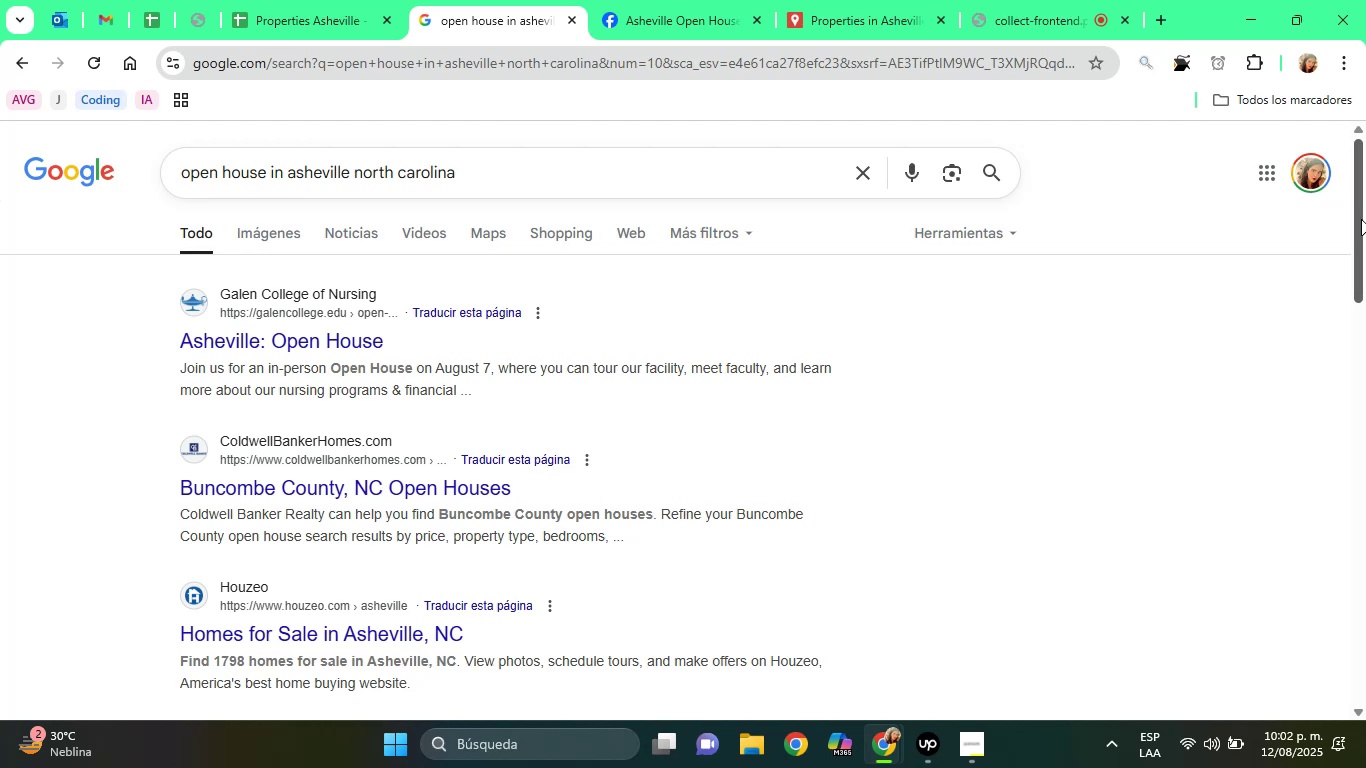 
left_click_drag(start_coordinate=[1365, 182], to_coordinate=[1364, 340])
 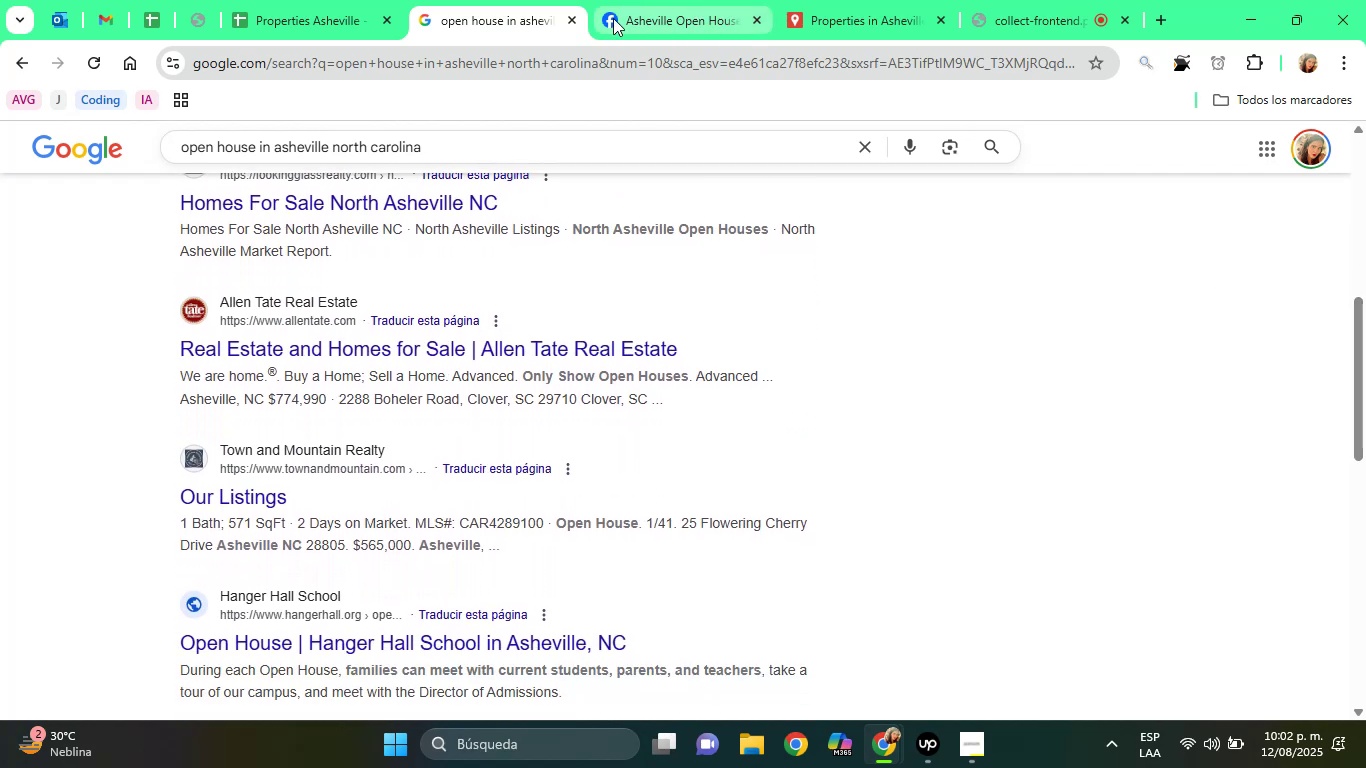 
mouse_move([570, -3])
 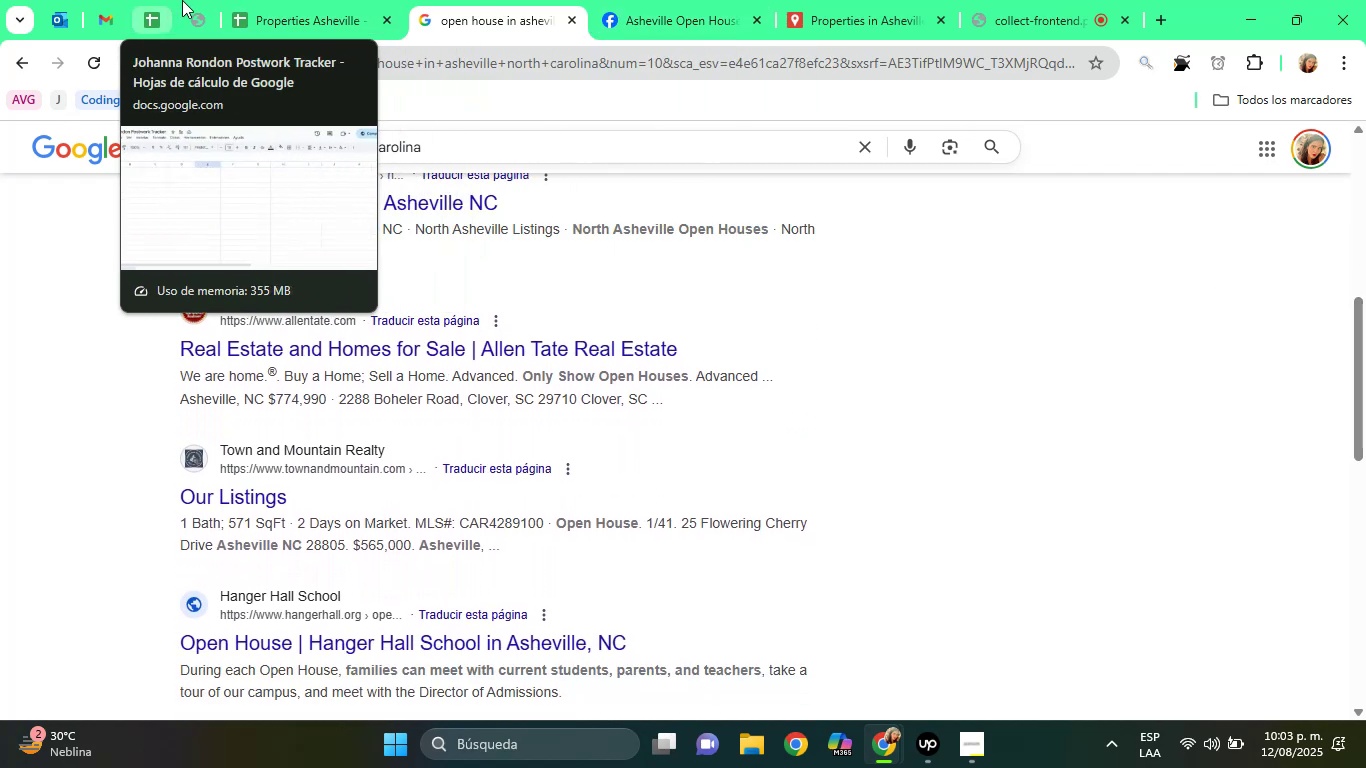 
left_click([182, 0])
 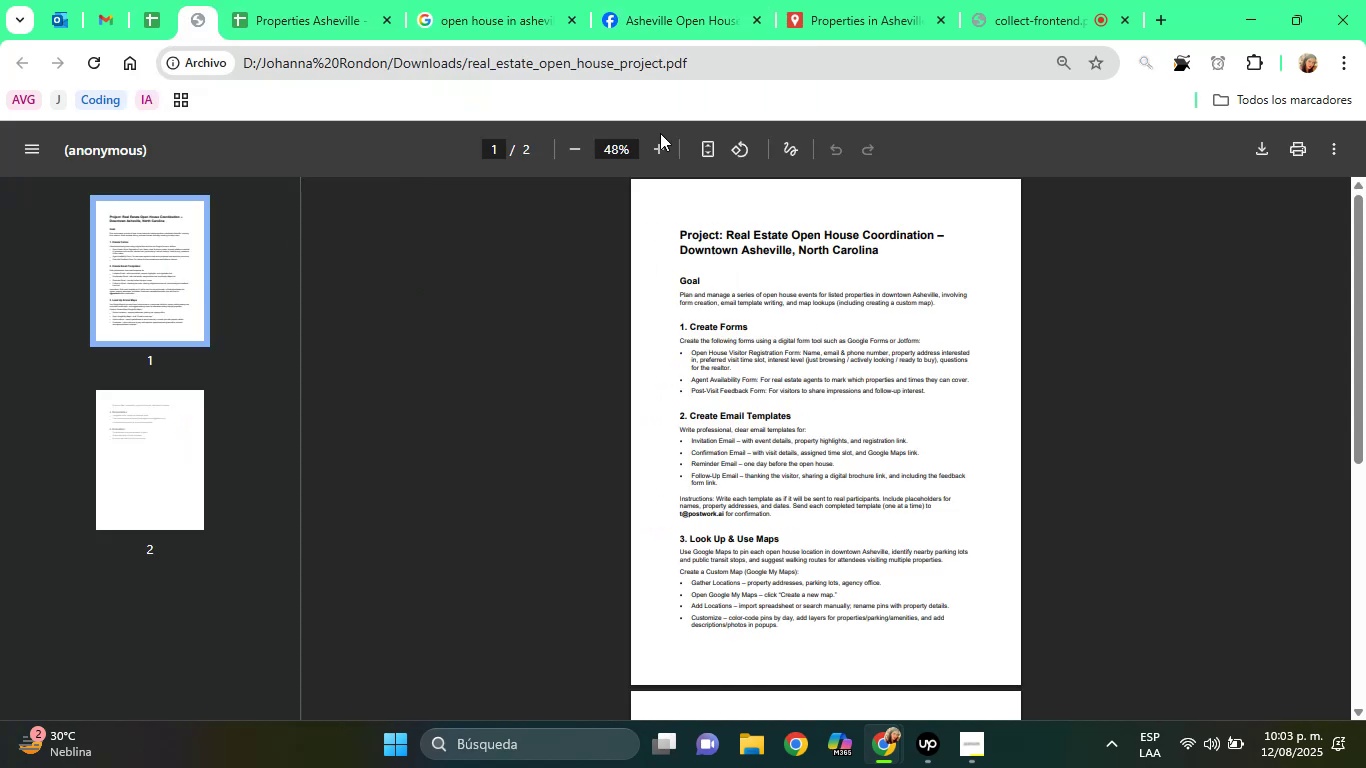 
double_click([655, 156])
 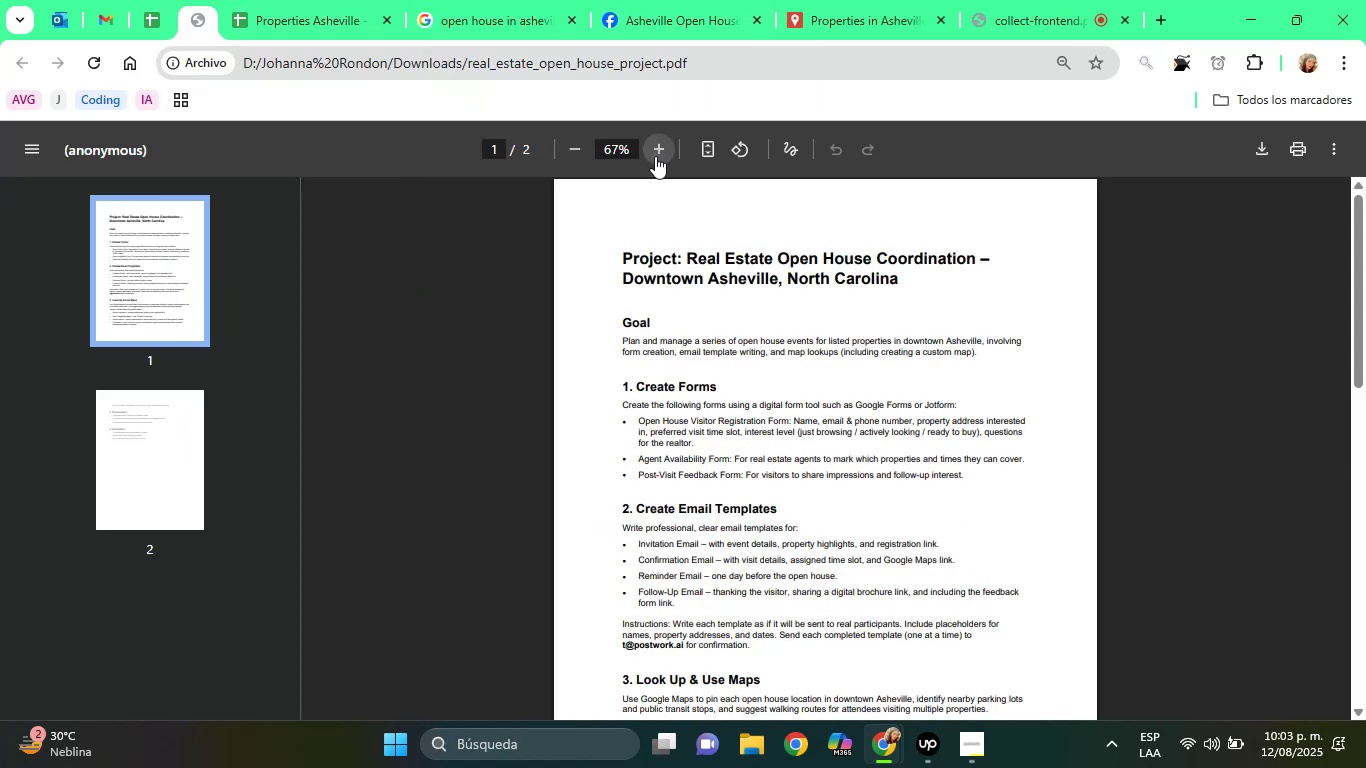 
triple_click([655, 156])
 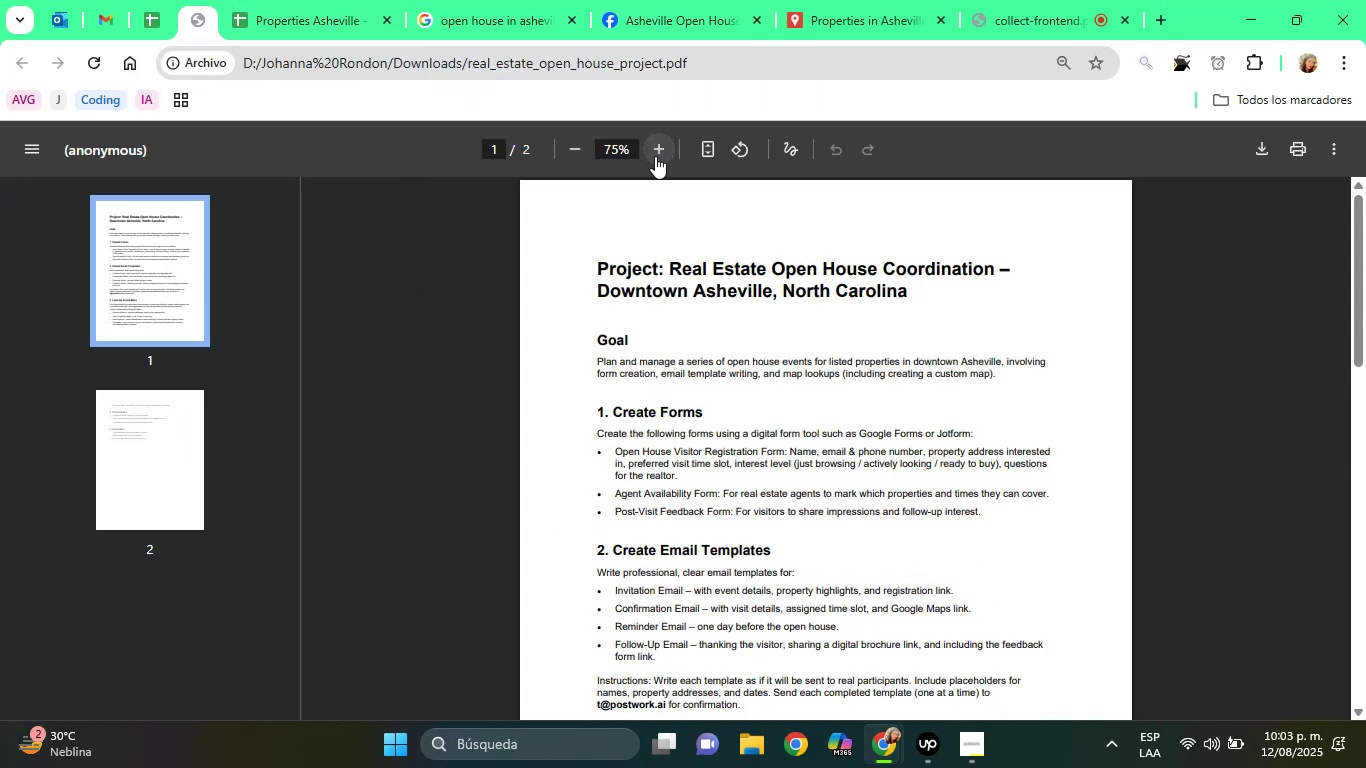 
left_click([655, 156])
 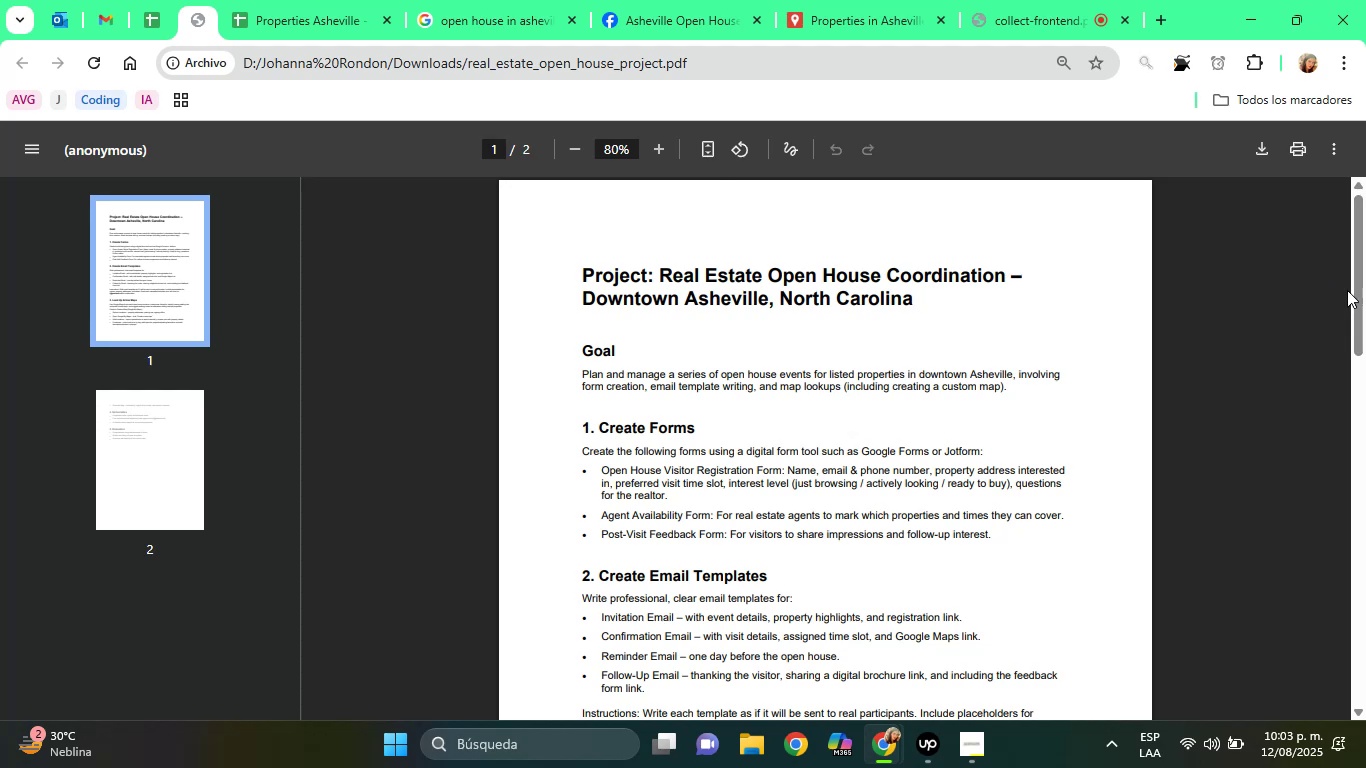 
left_click_drag(start_coordinate=[1358, 274], to_coordinate=[1358, 451])
 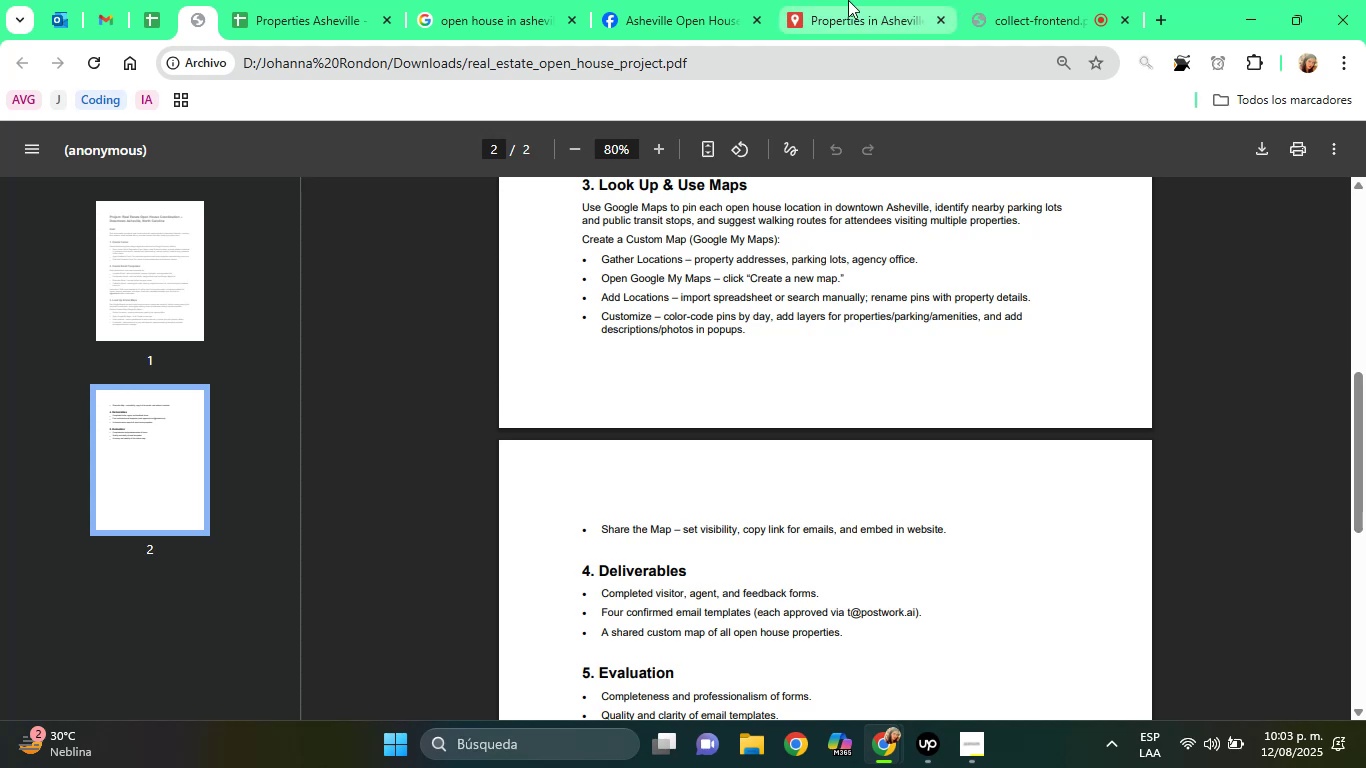 
left_click([848, 0])
 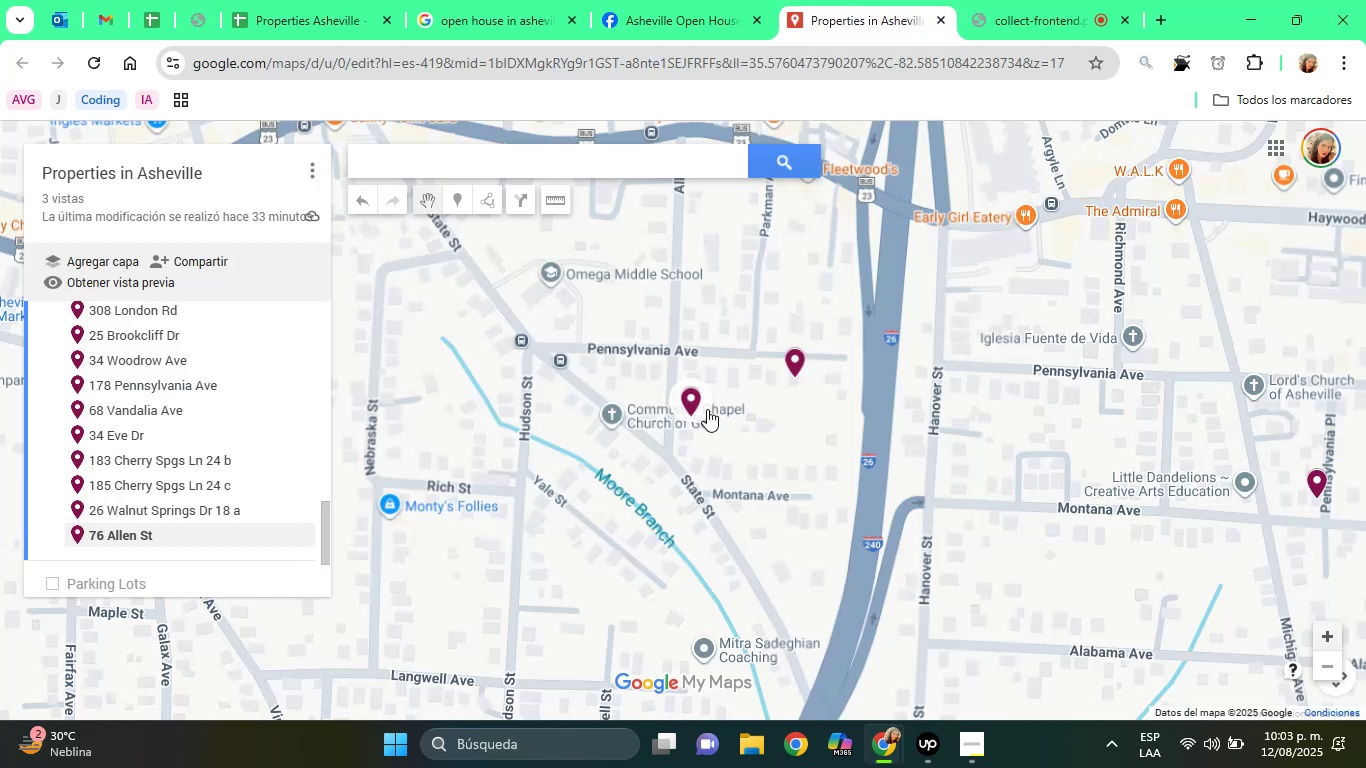 
left_click([698, 406])
 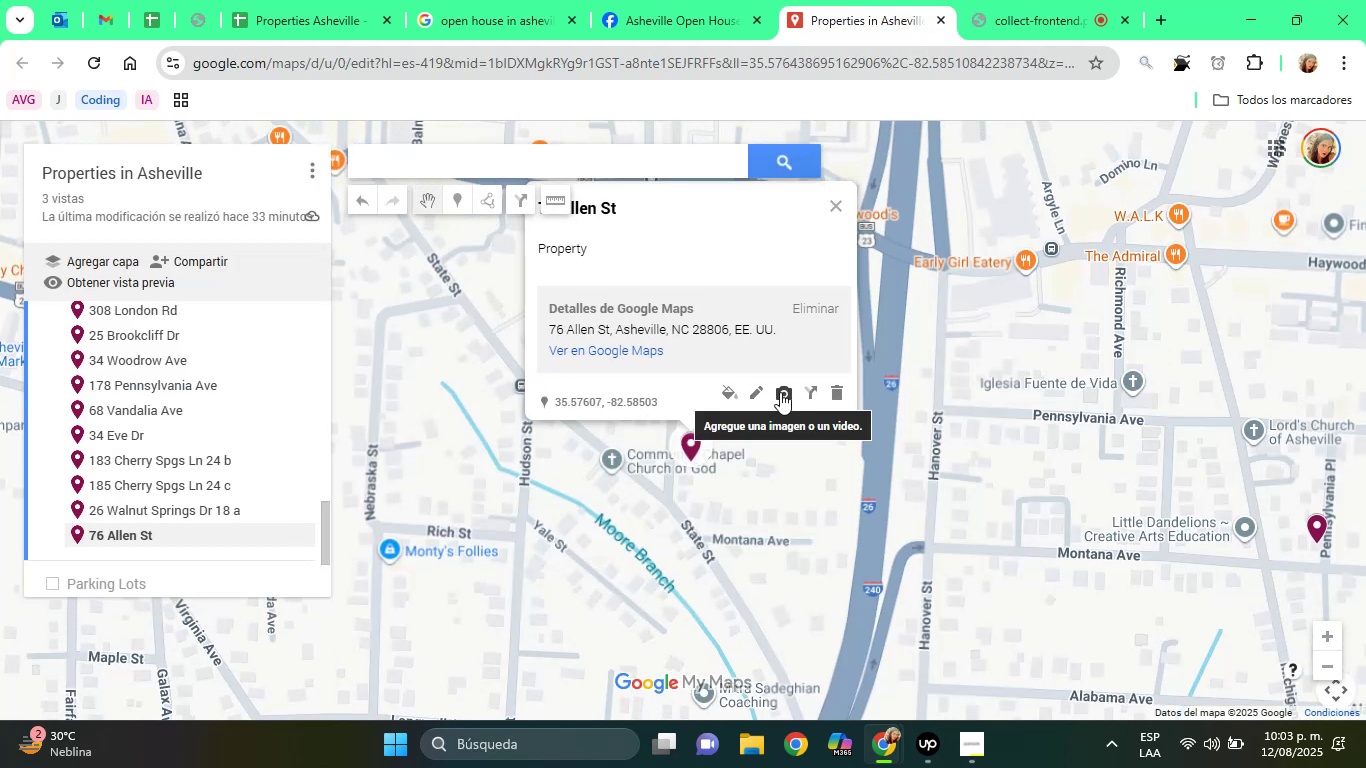 
left_click([780, 392])
 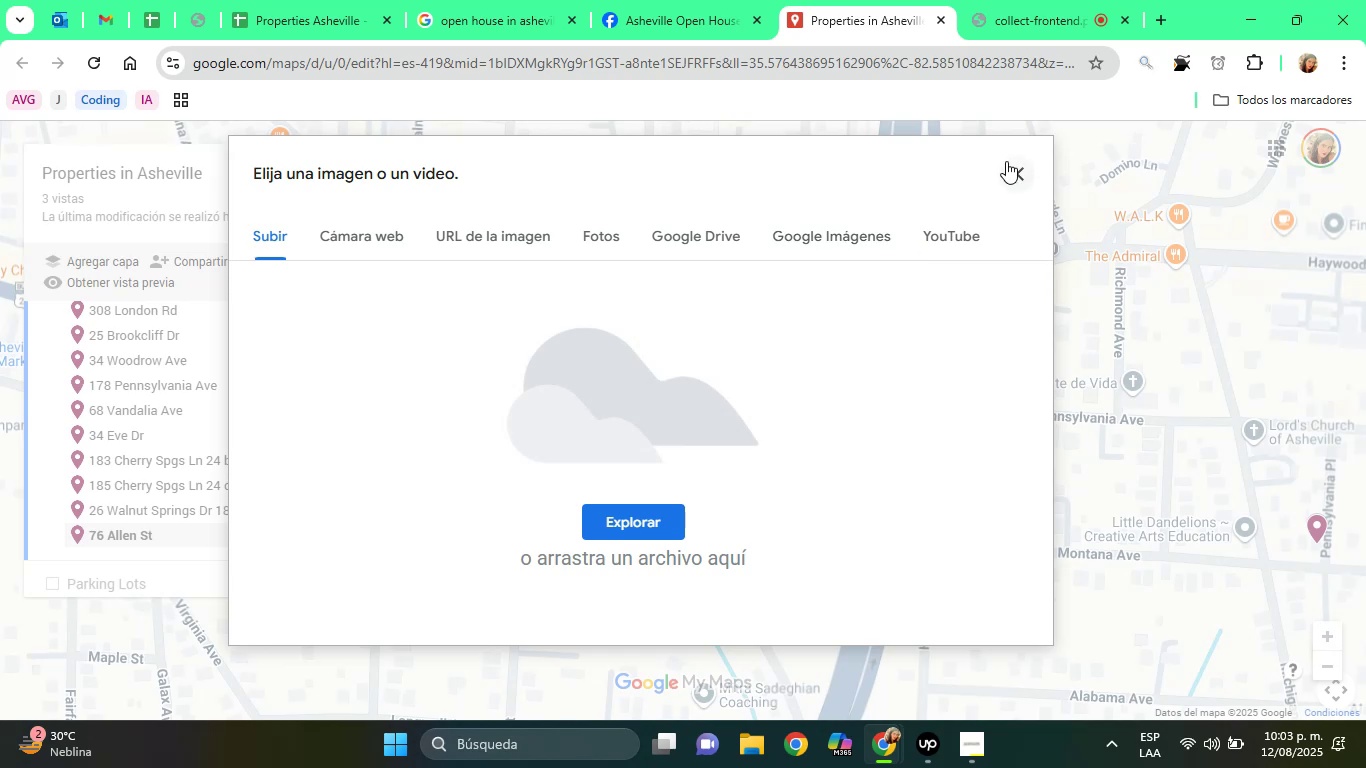 
wait(5.37)
 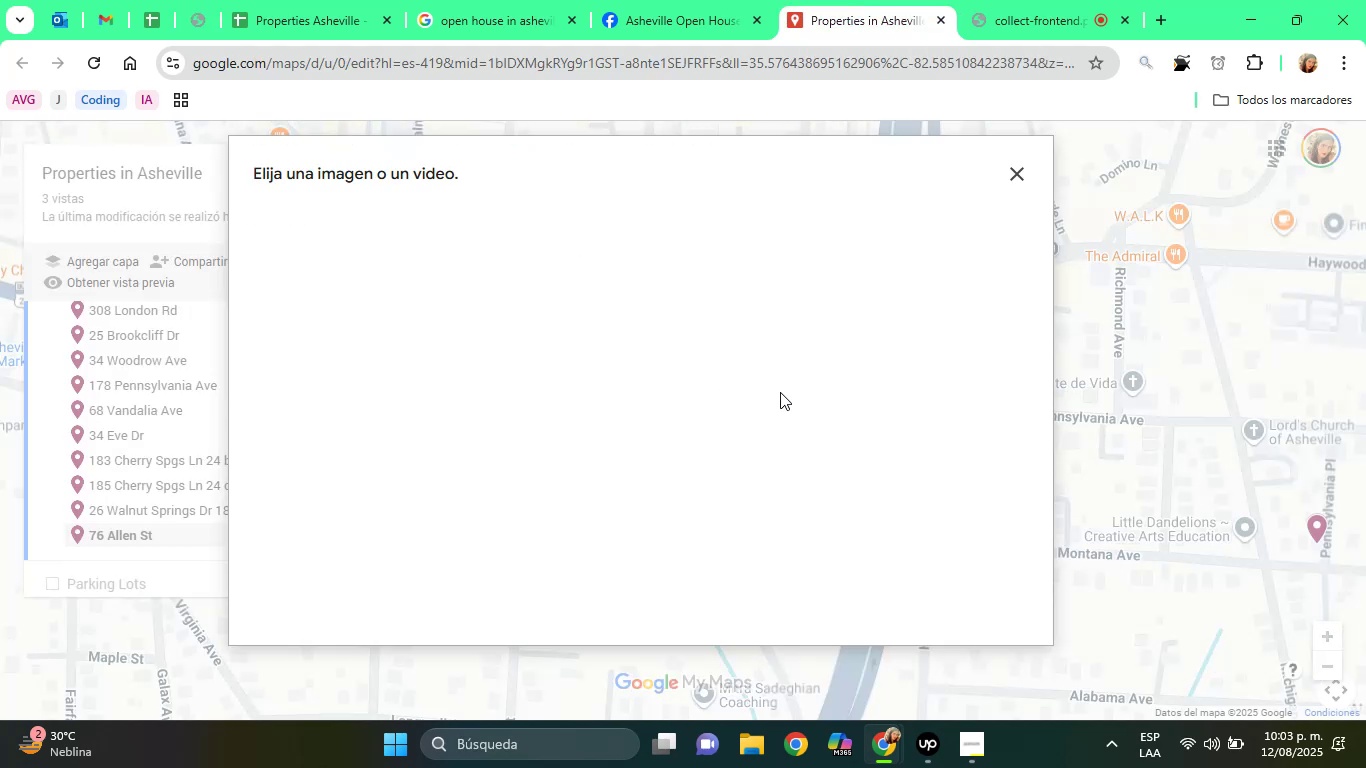 
left_click([1001, 169])
 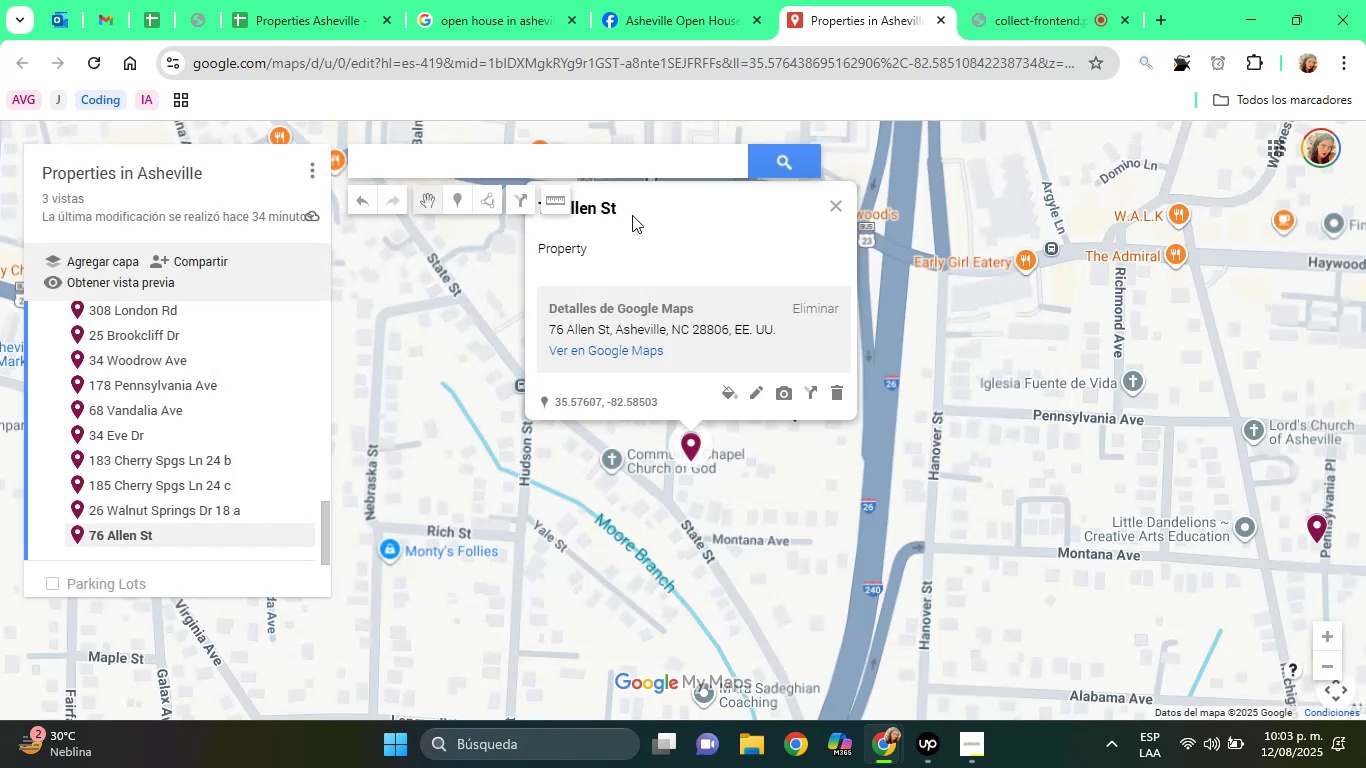 
left_click_drag(start_coordinate=[406, 318], to_coordinate=[430, 430])
 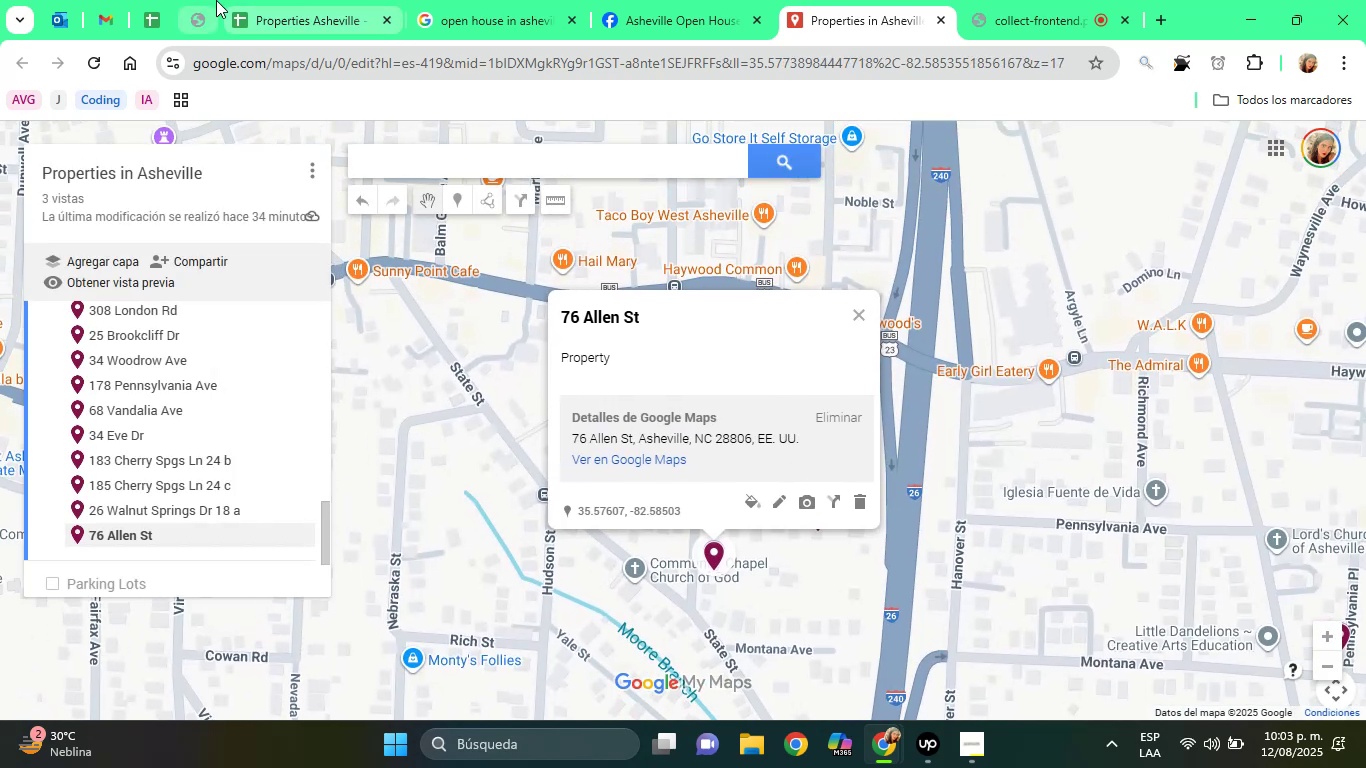 
left_click([216, 0])
 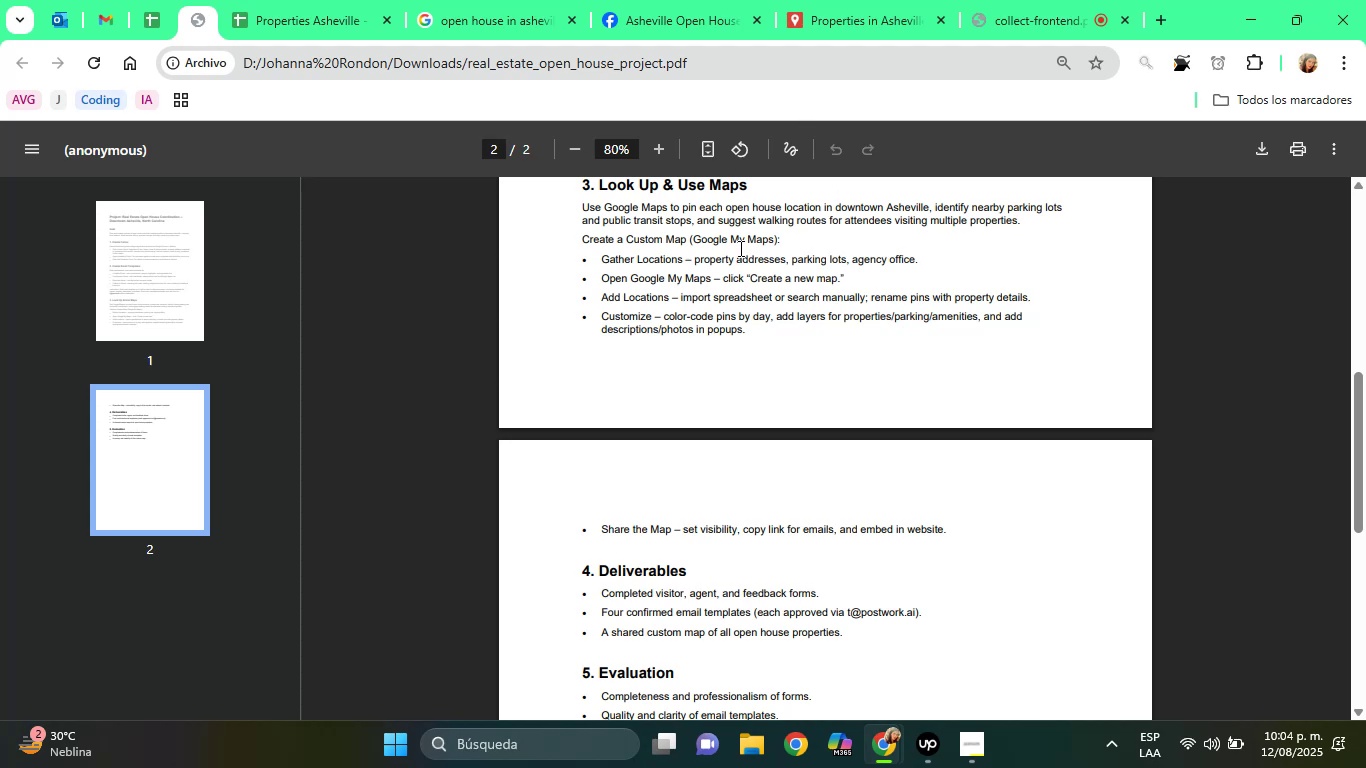 
wait(53.54)
 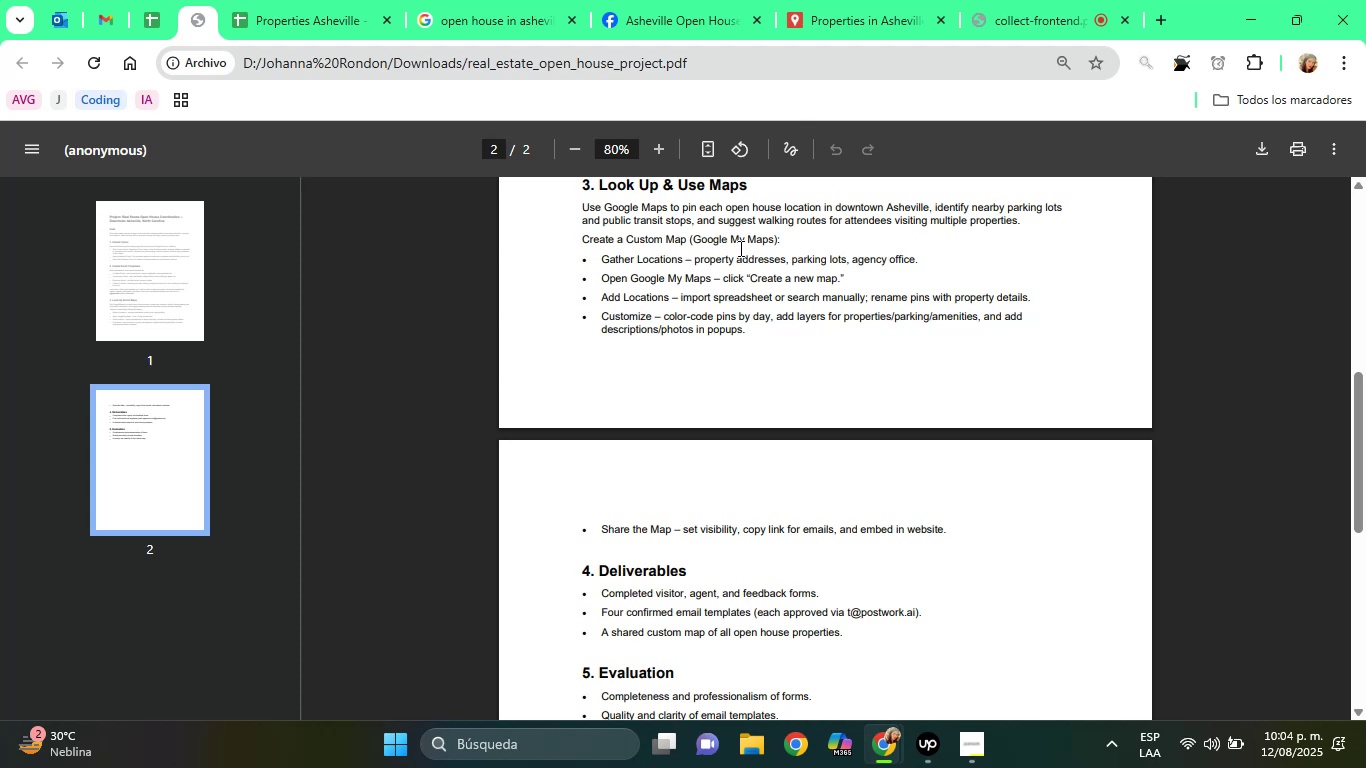 
left_click_drag(start_coordinate=[831, 200], to_coordinate=[903, 198])
 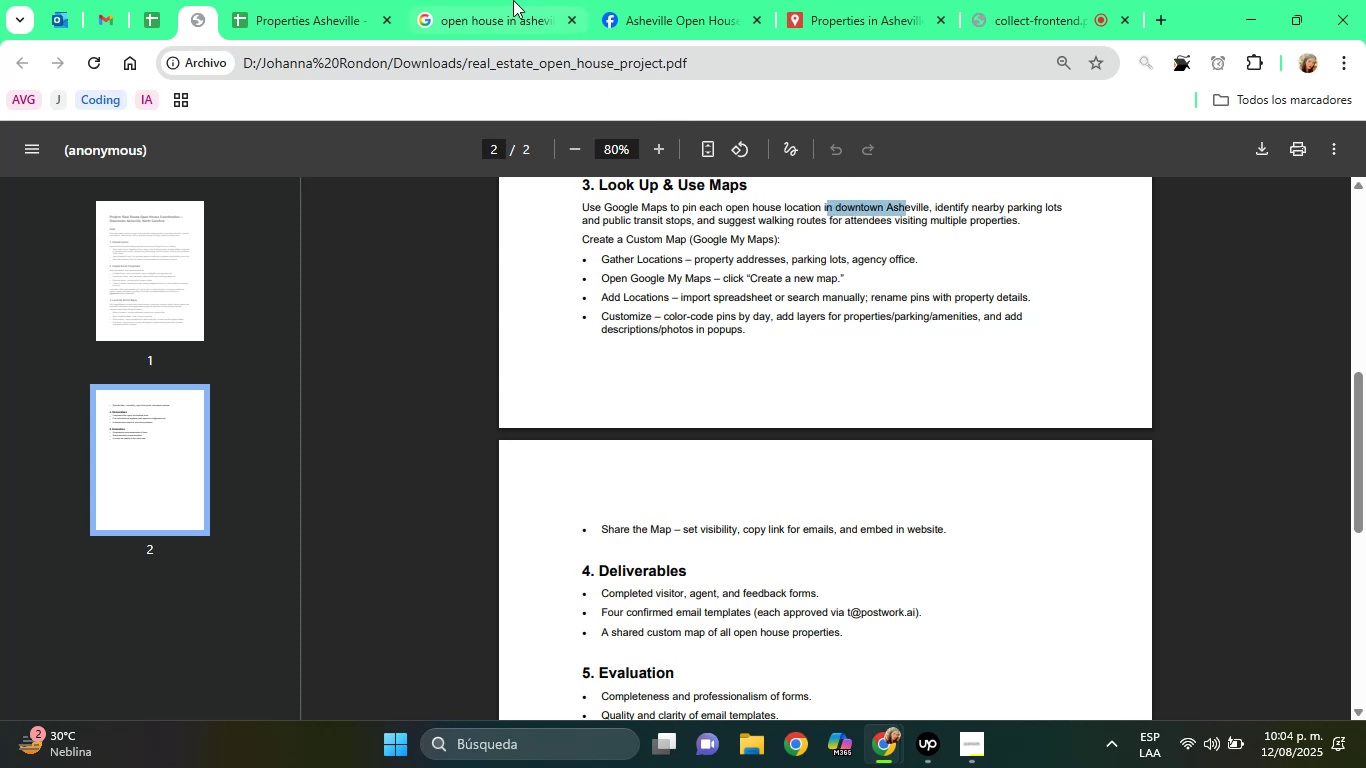 
left_click([513, 0])
 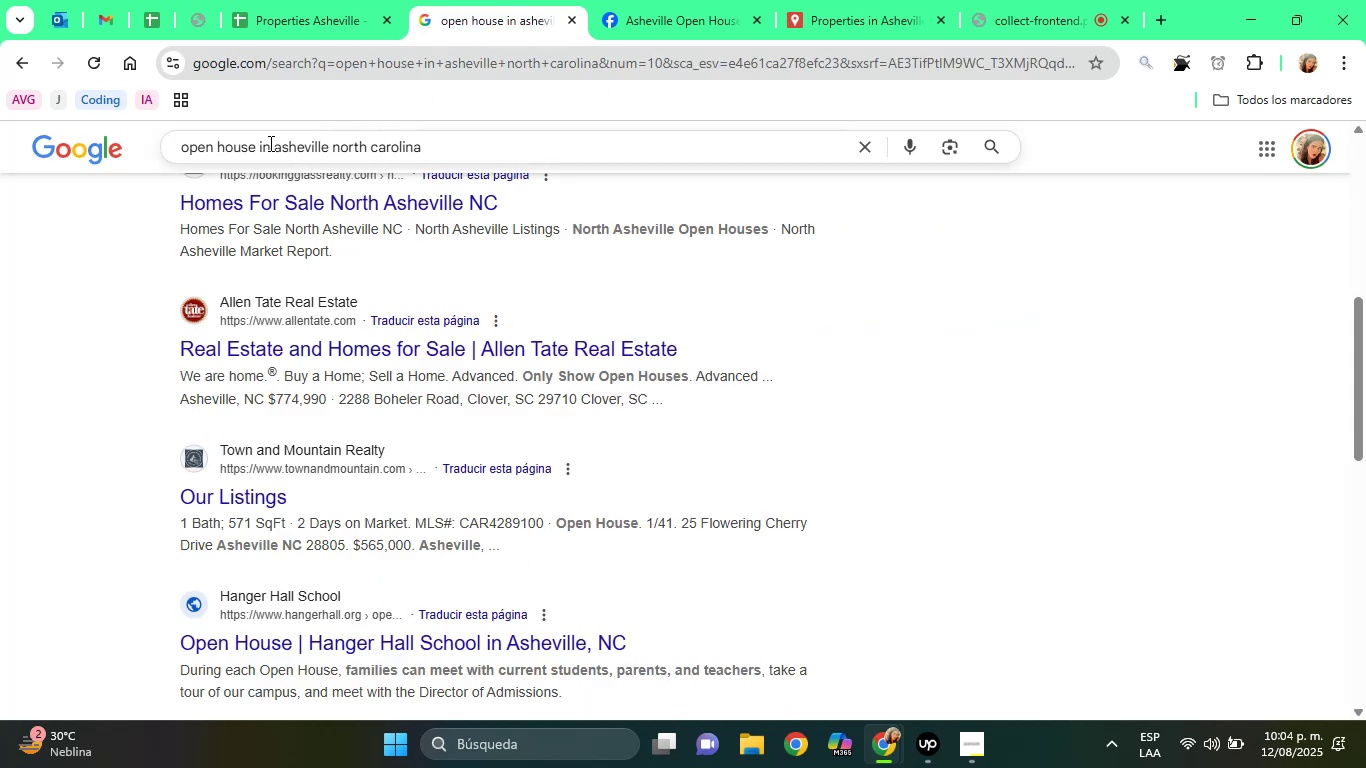 
double_click([269, 143])
 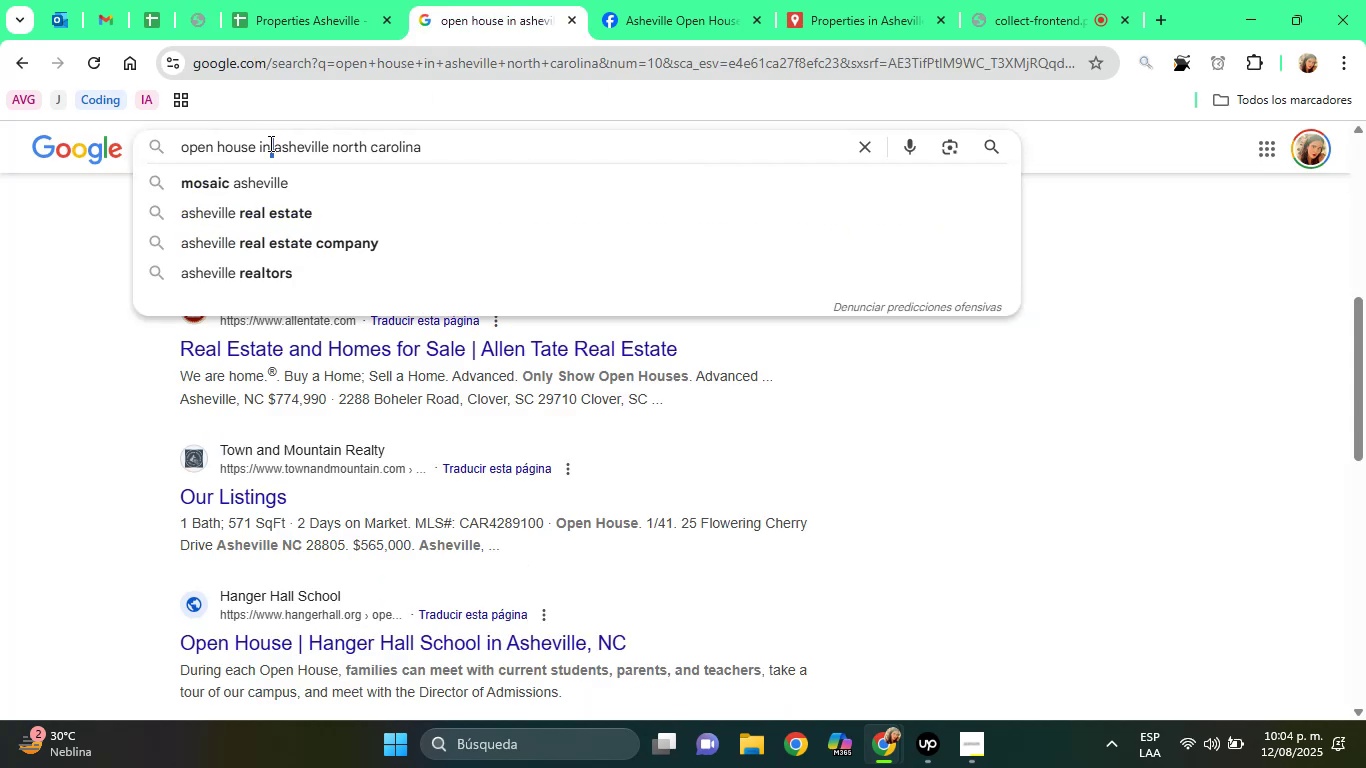 
type( down)
 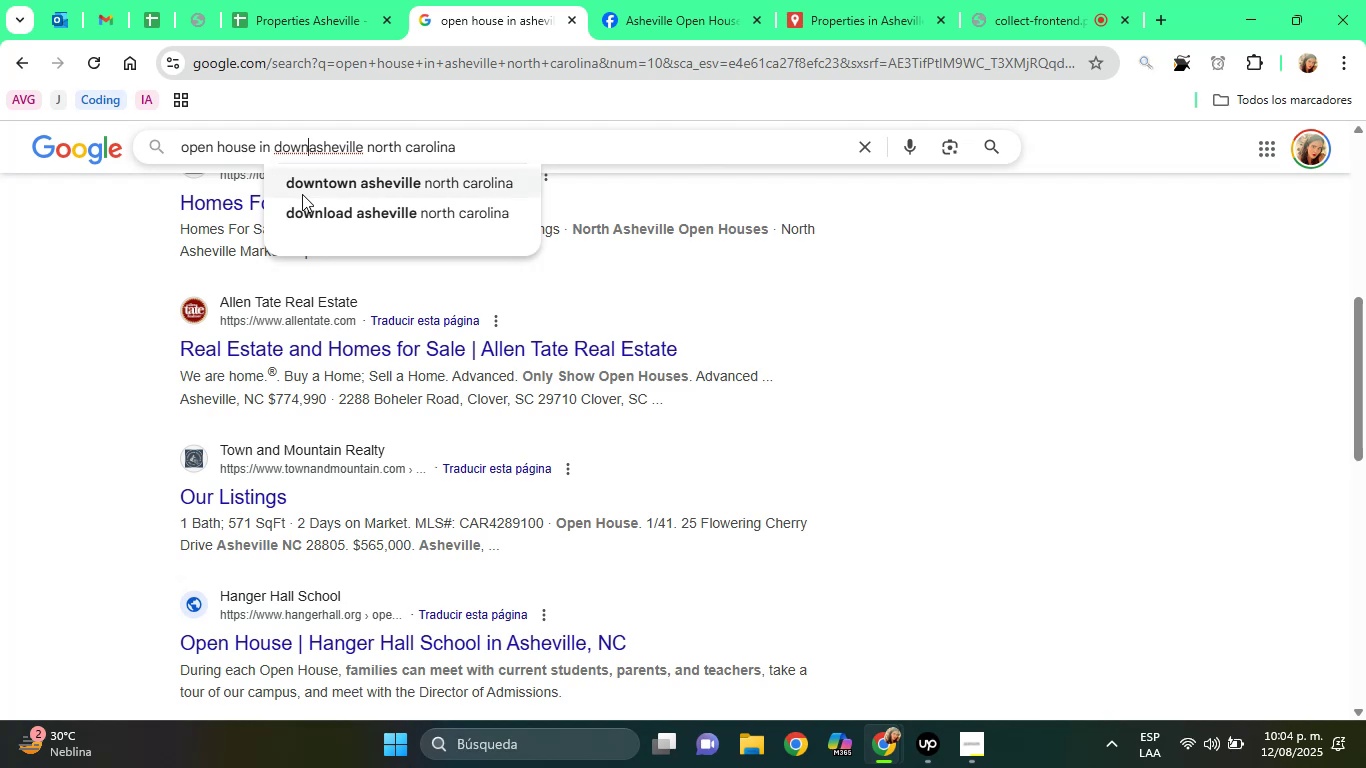 
left_click([302, 194])
 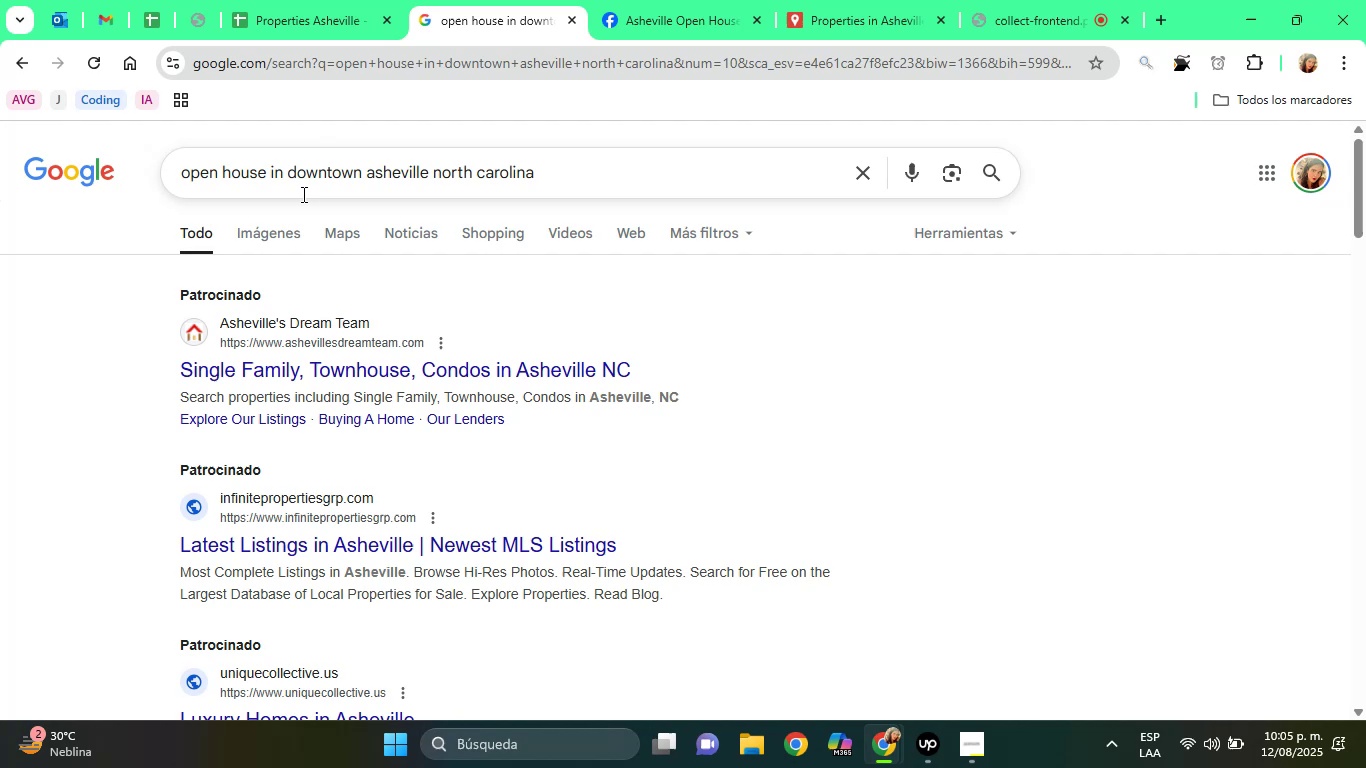 
wait(33.41)
 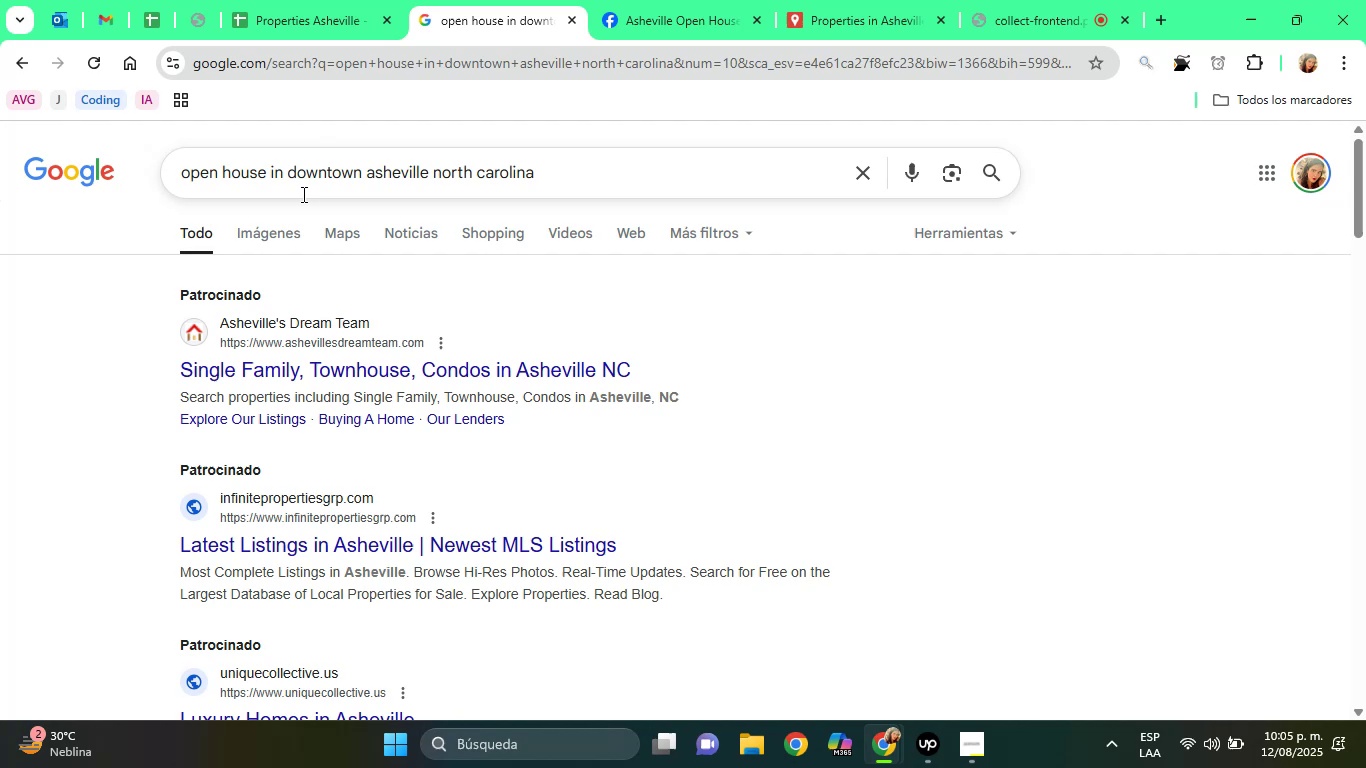 
left_click_drag(start_coordinate=[1365, 190], to_coordinate=[1365, 343])
 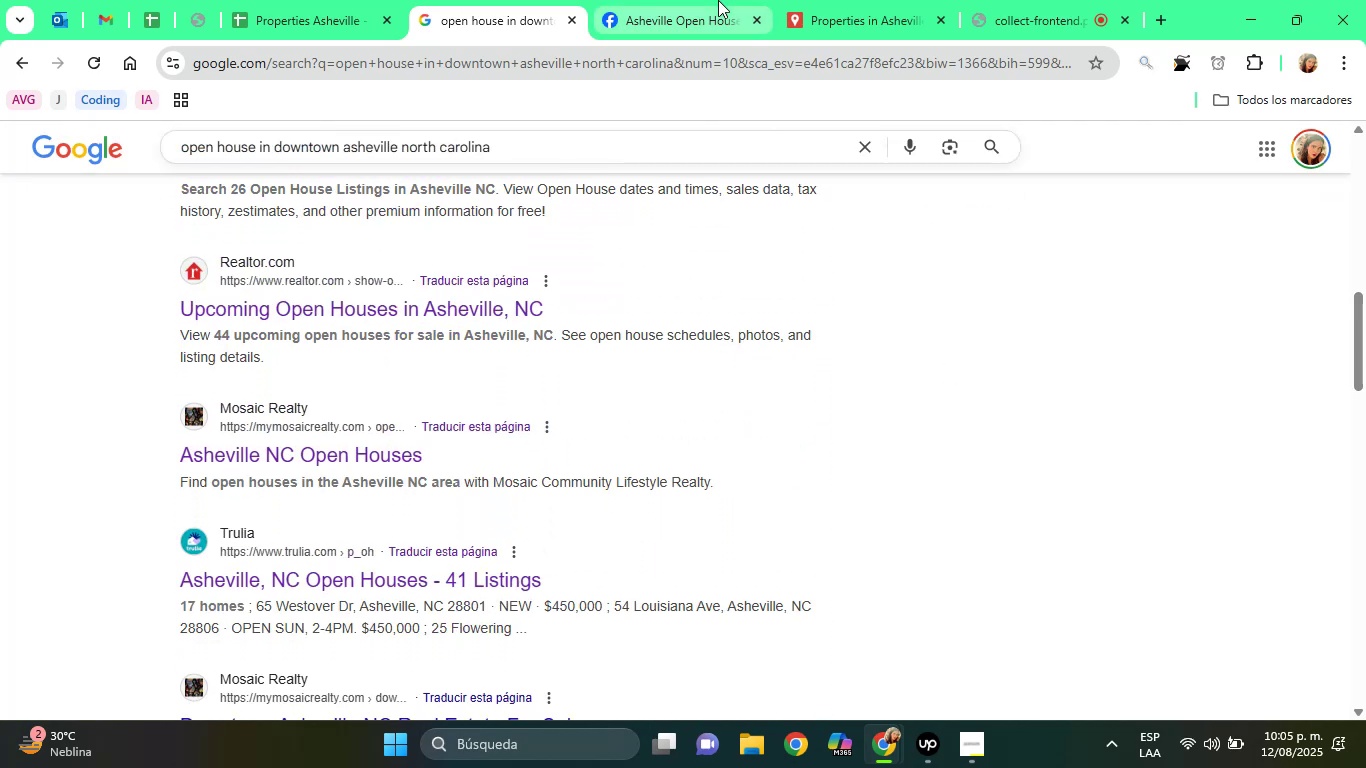 
left_click([718, 0])
 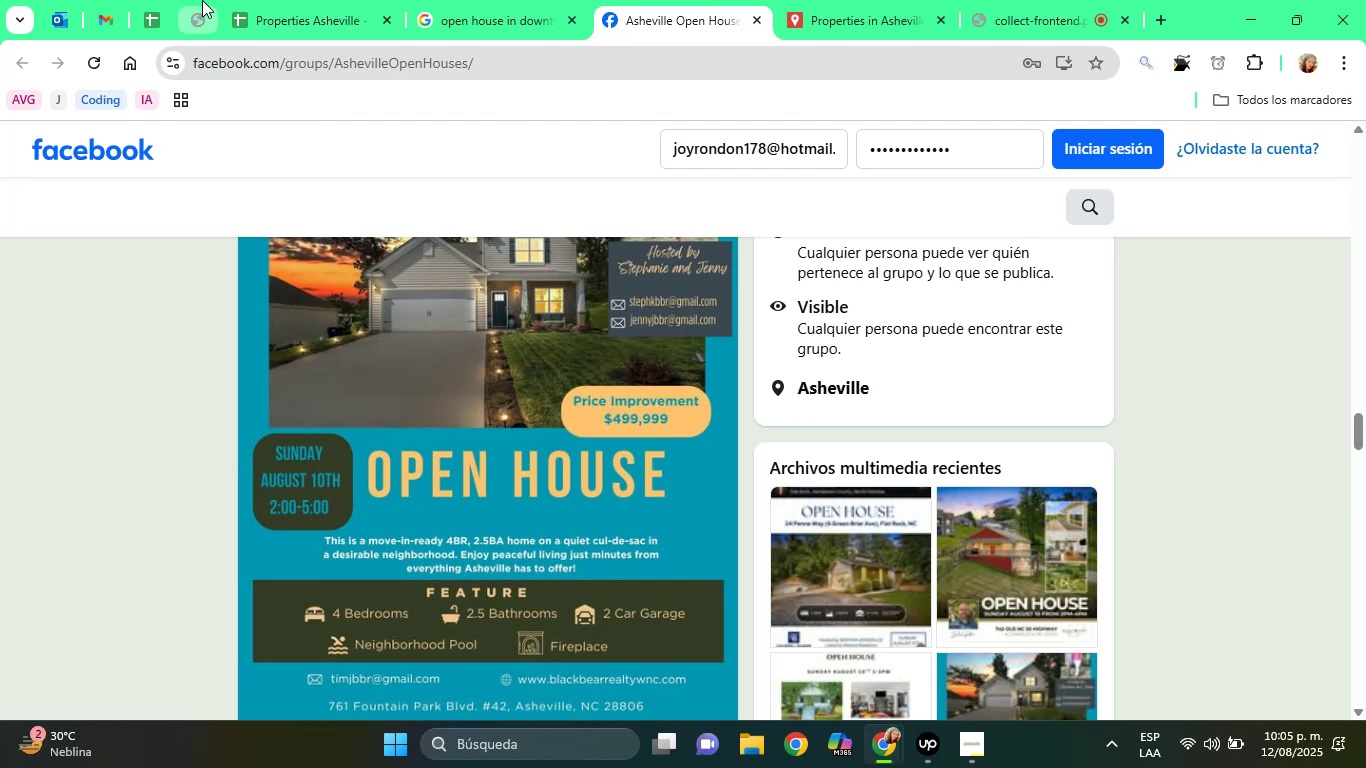 
left_click([202, 0])
 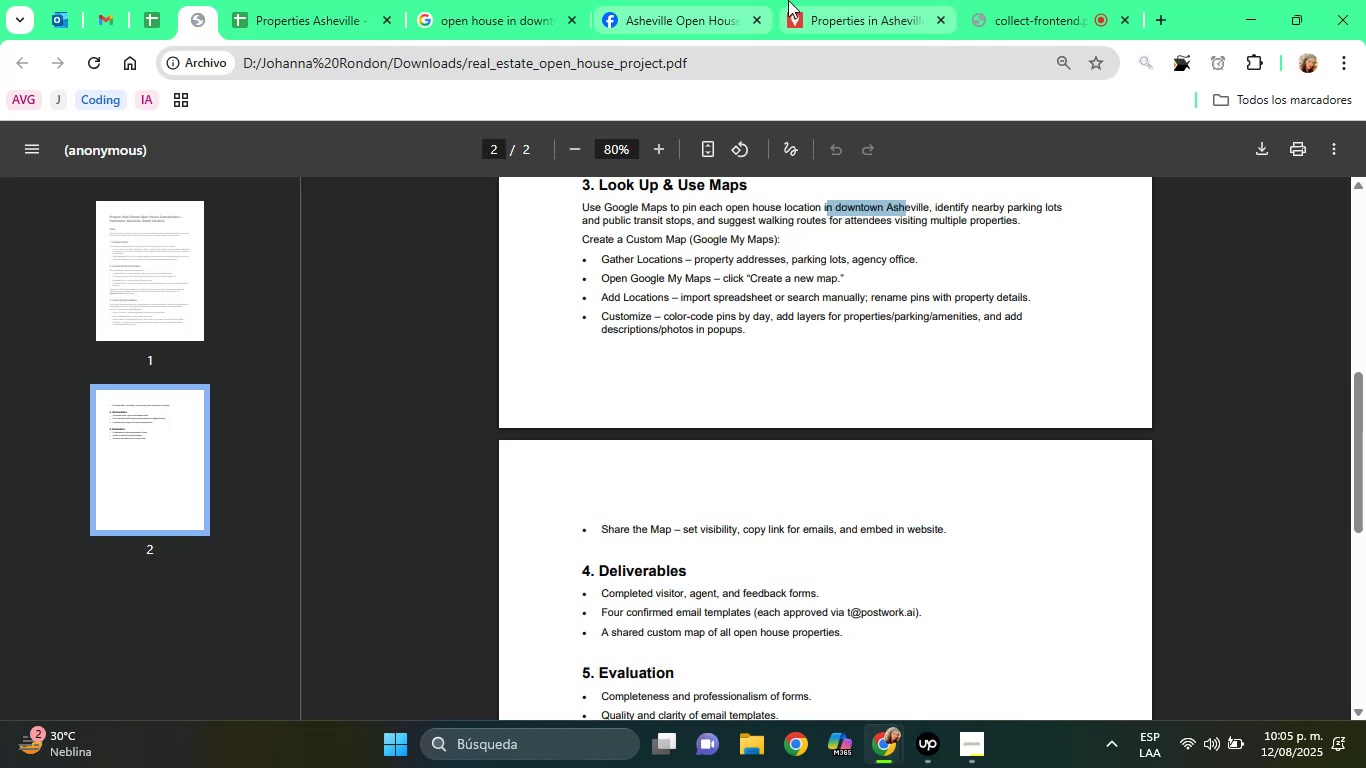 
left_click([718, 0])
 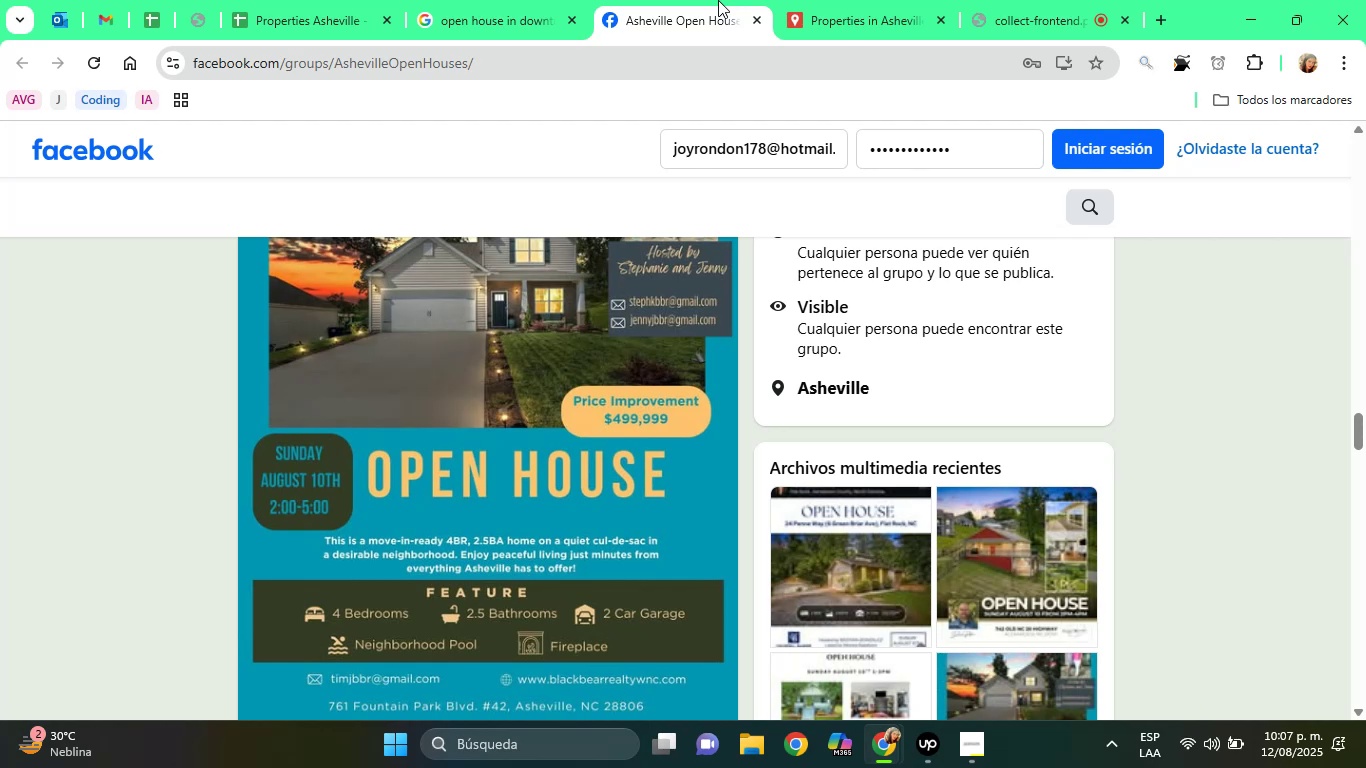 
wait(121.34)
 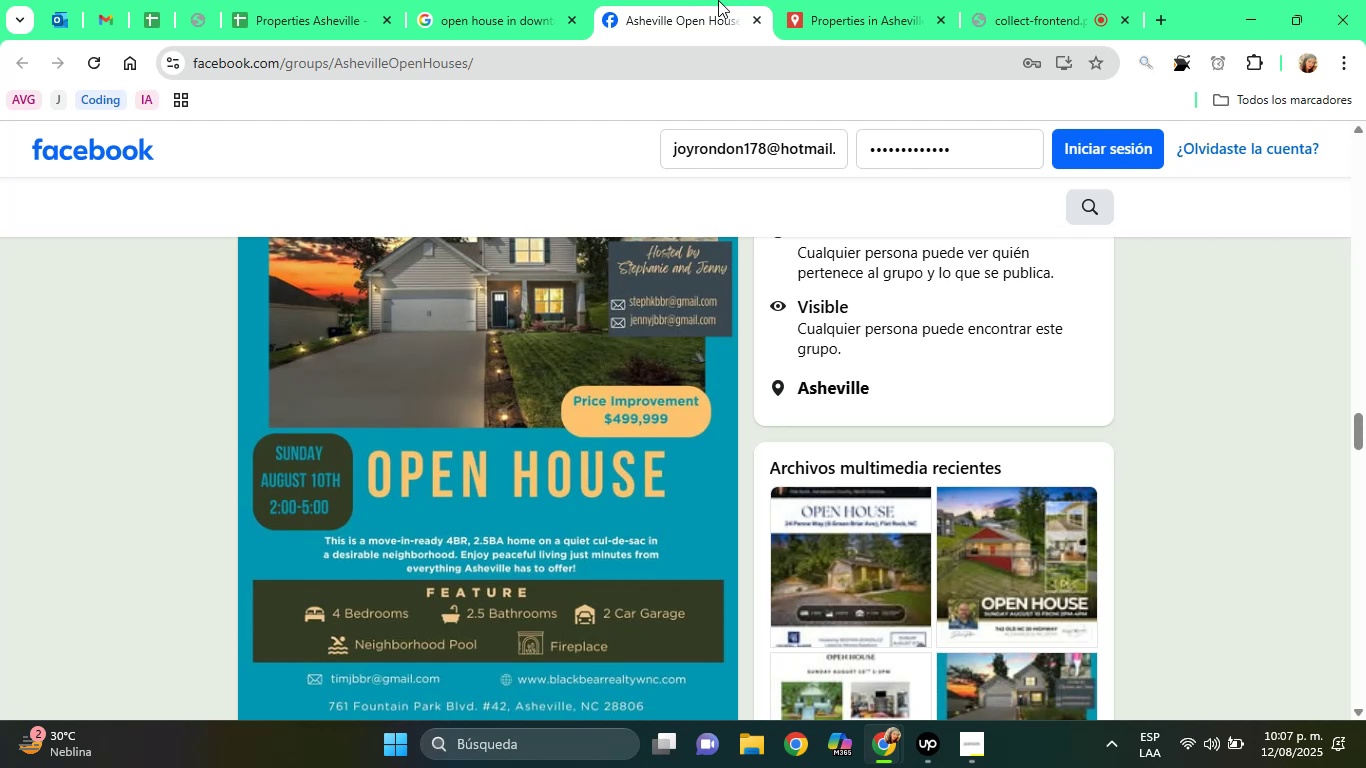 
left_click_drag(start_coordinate=[1357, 439], to_coordinate=[1355, 445])
 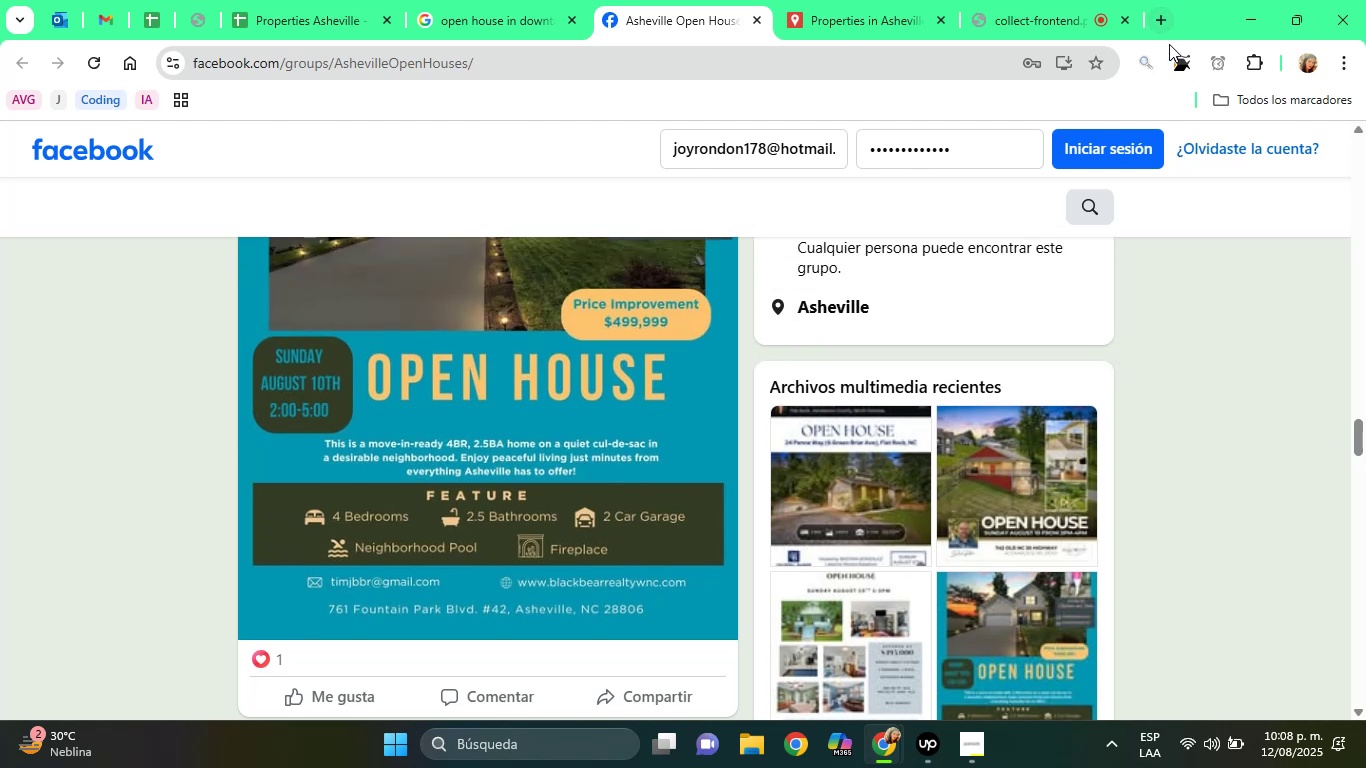 
left_click([1176, 60])
 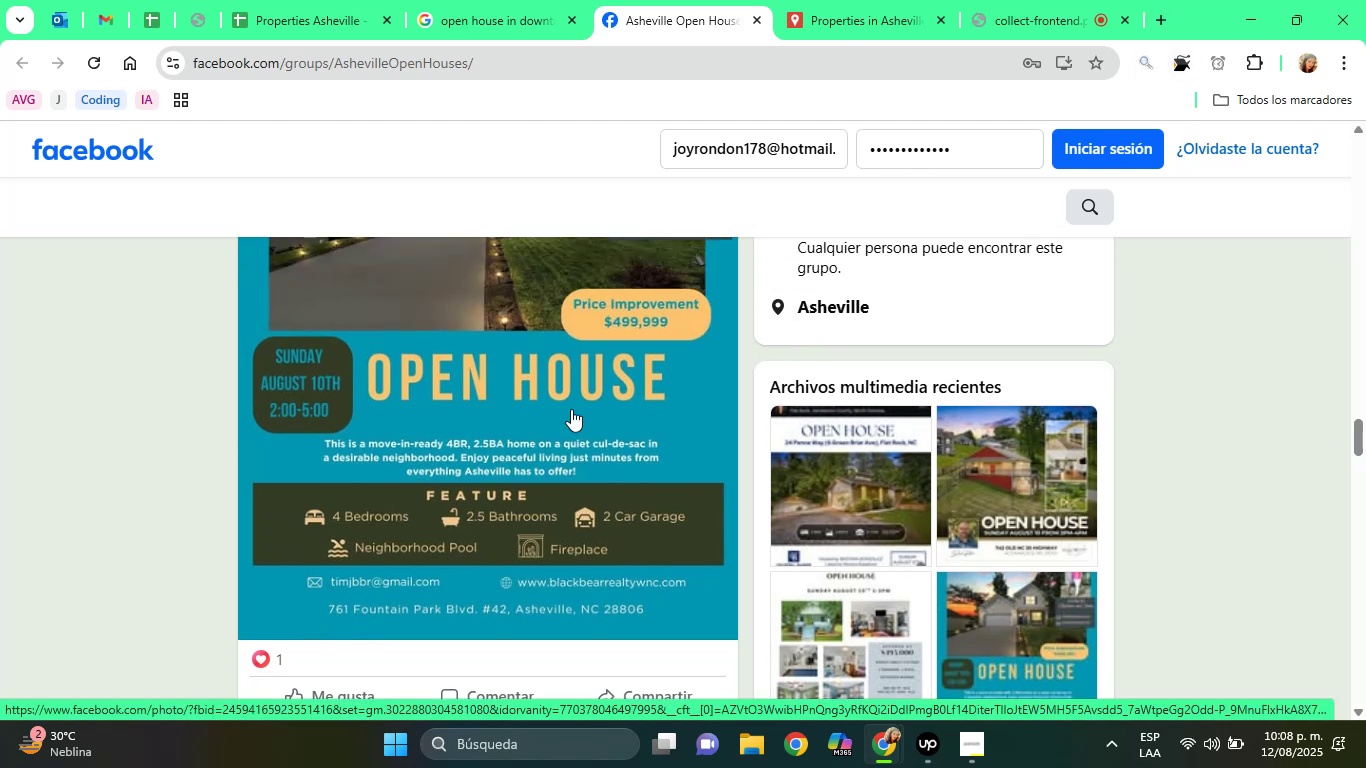 
left_click([1179, 66])
 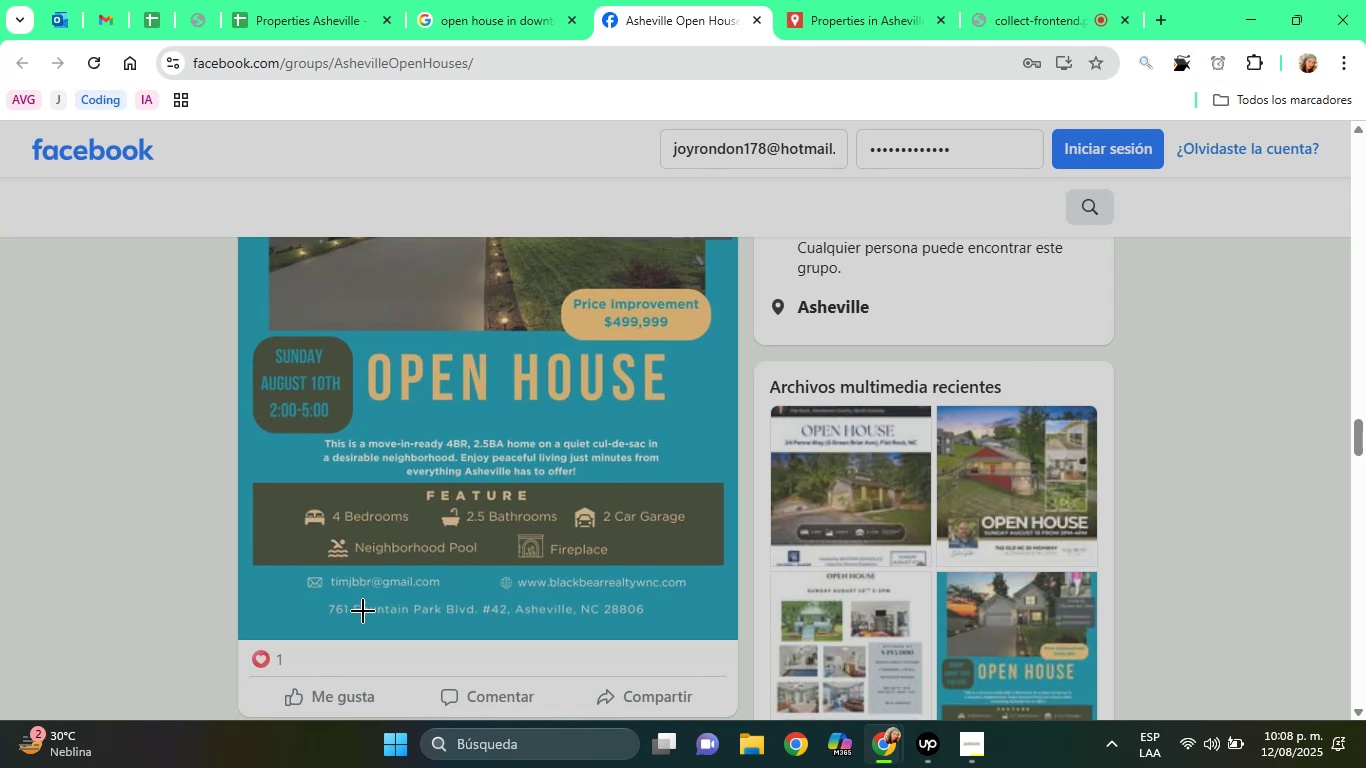 
left_click_drag(start_coordinate=[313, 601], to_coordinate=[657, 619])
 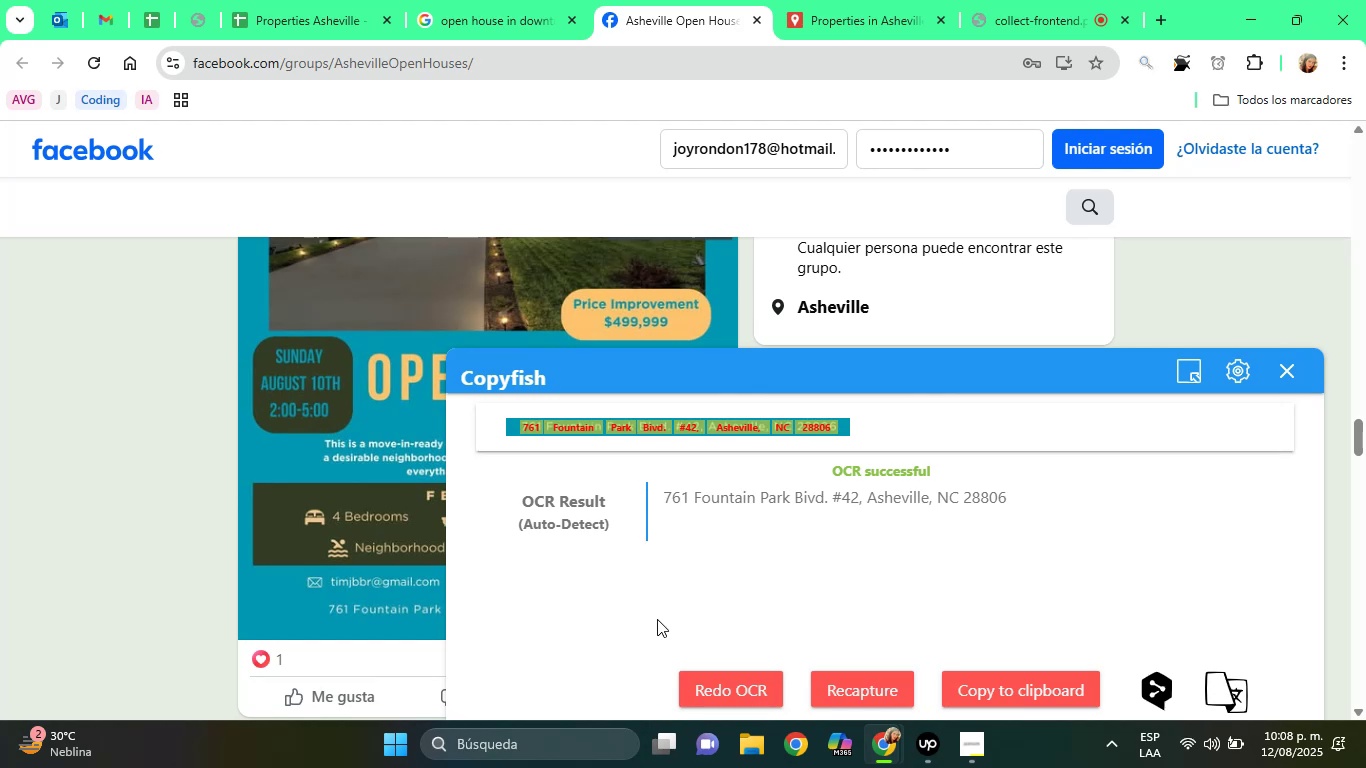 
wait(15.16)
 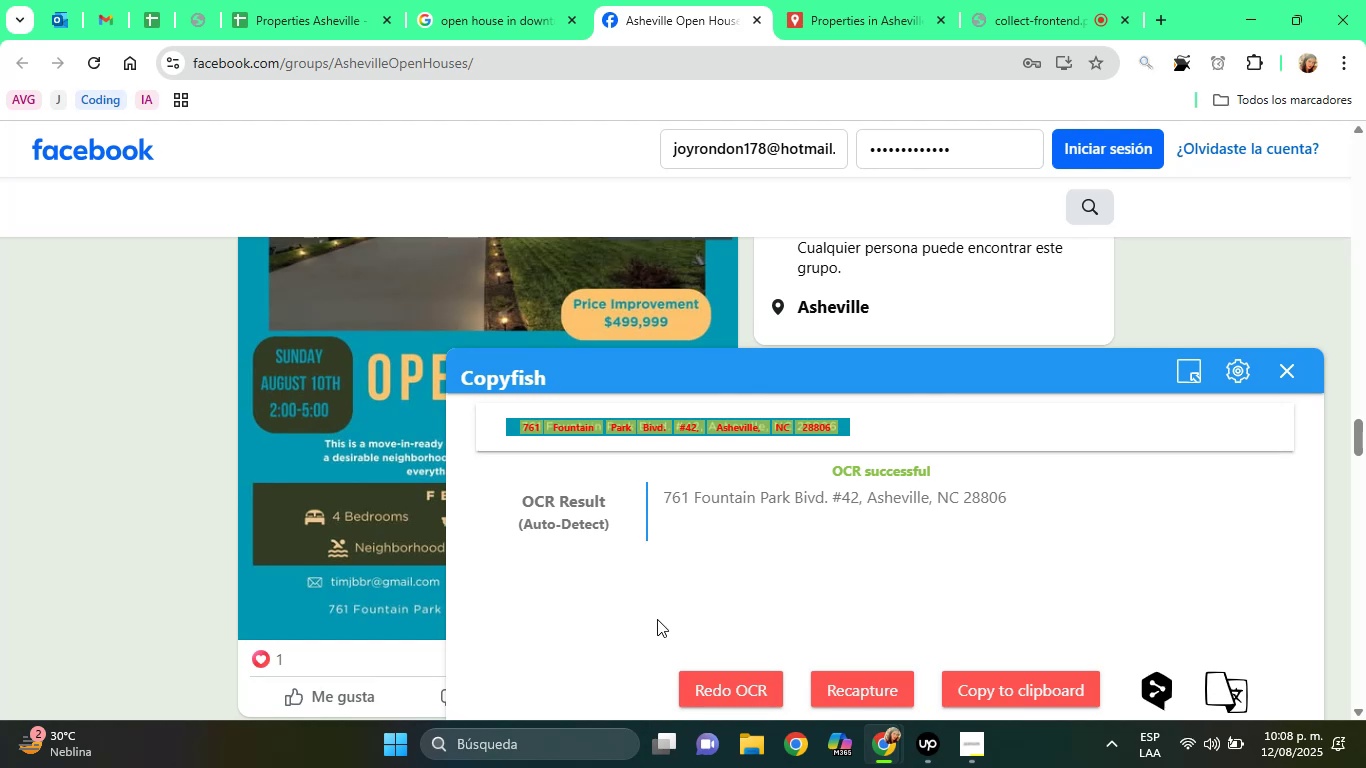 
double_click([886, 490])
 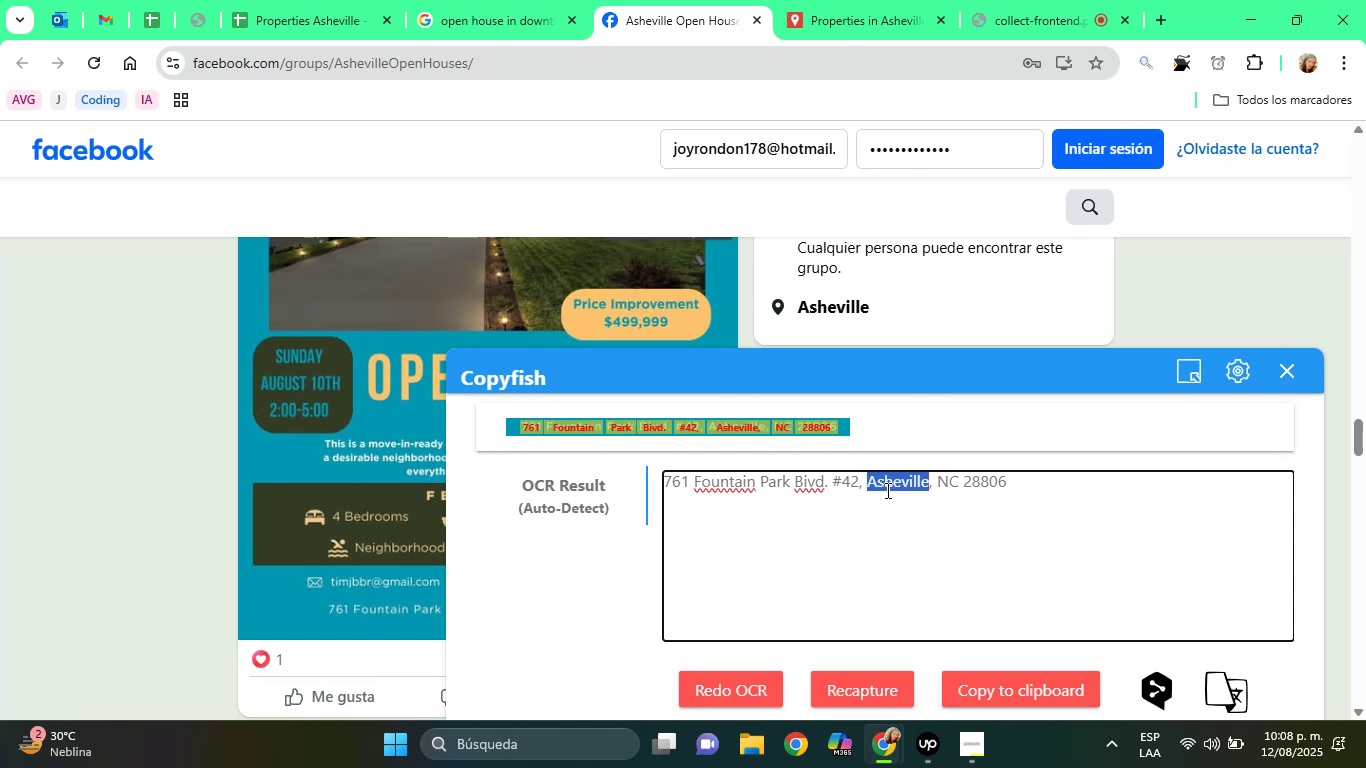 
triple_click([886, 490])
 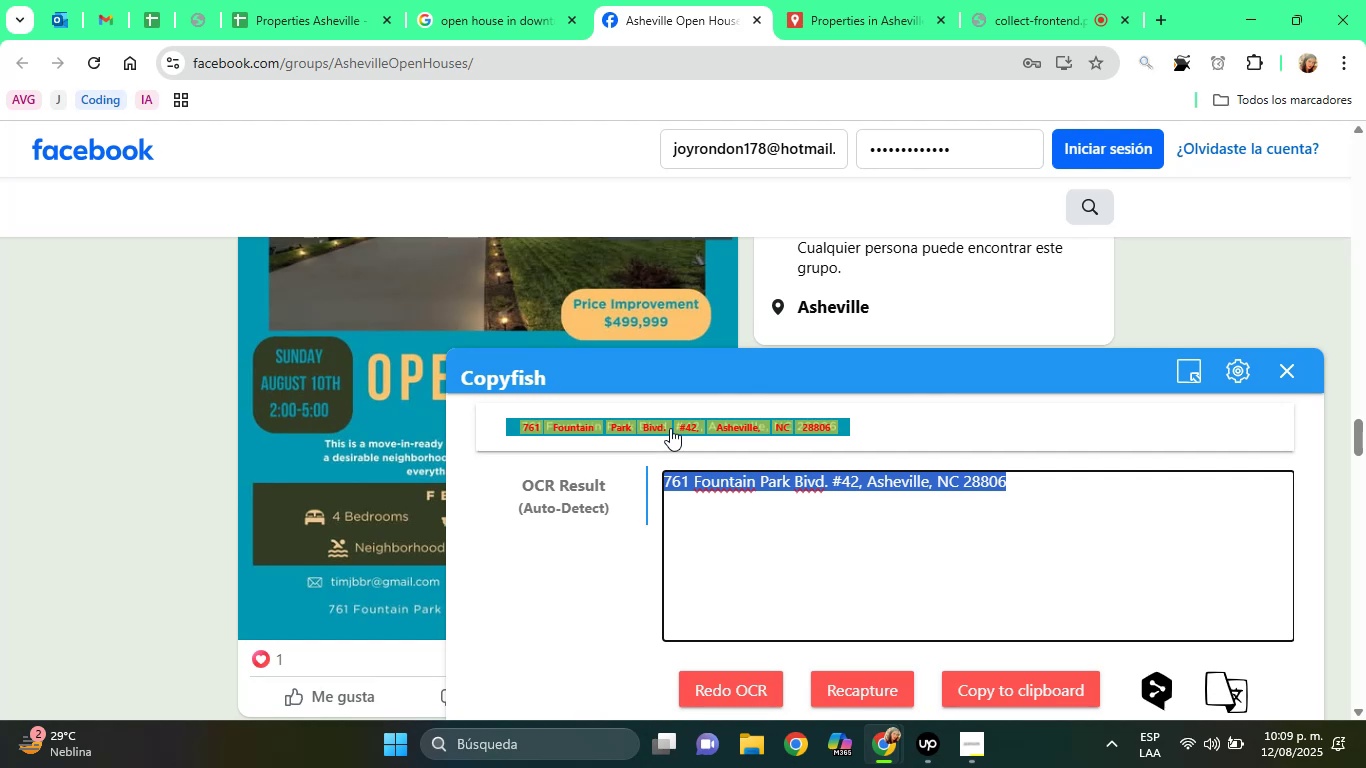 
wait(95.82)
 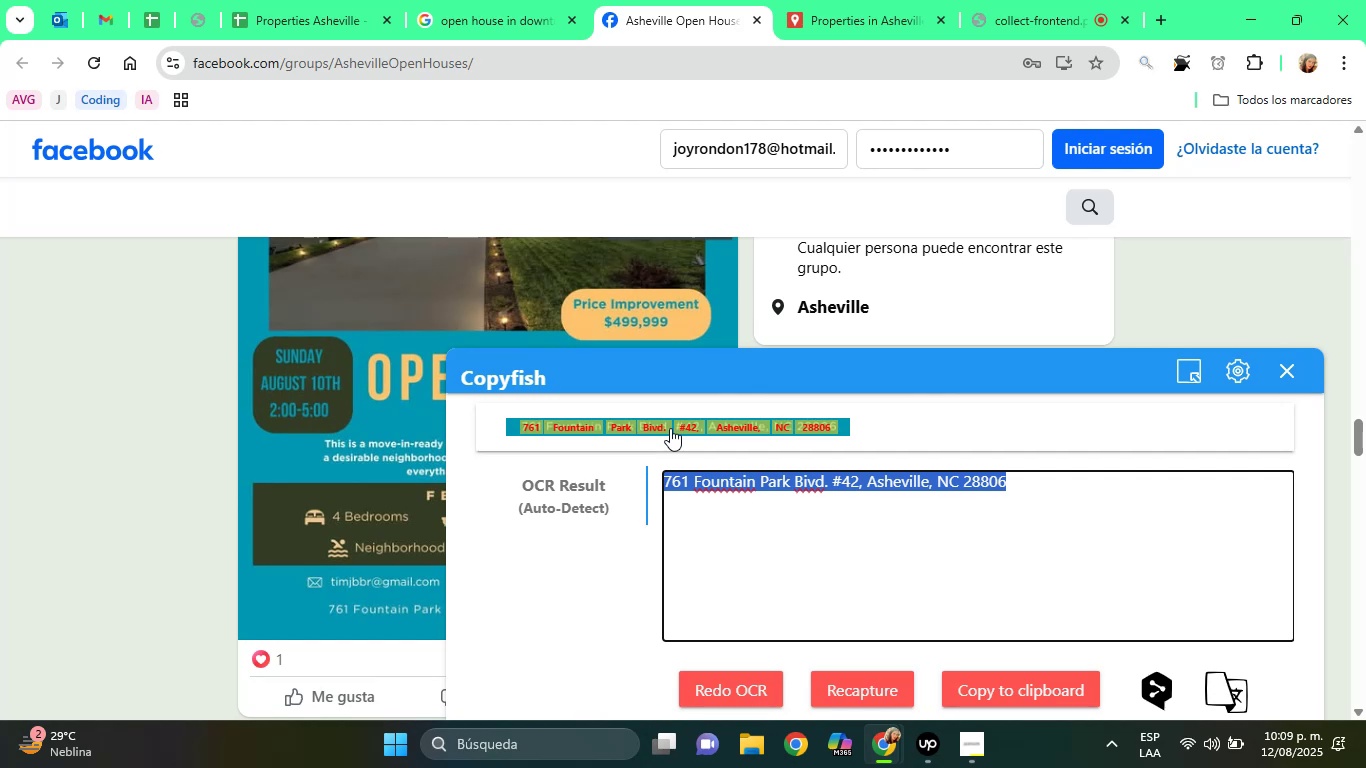 
left_click([314, 0])
 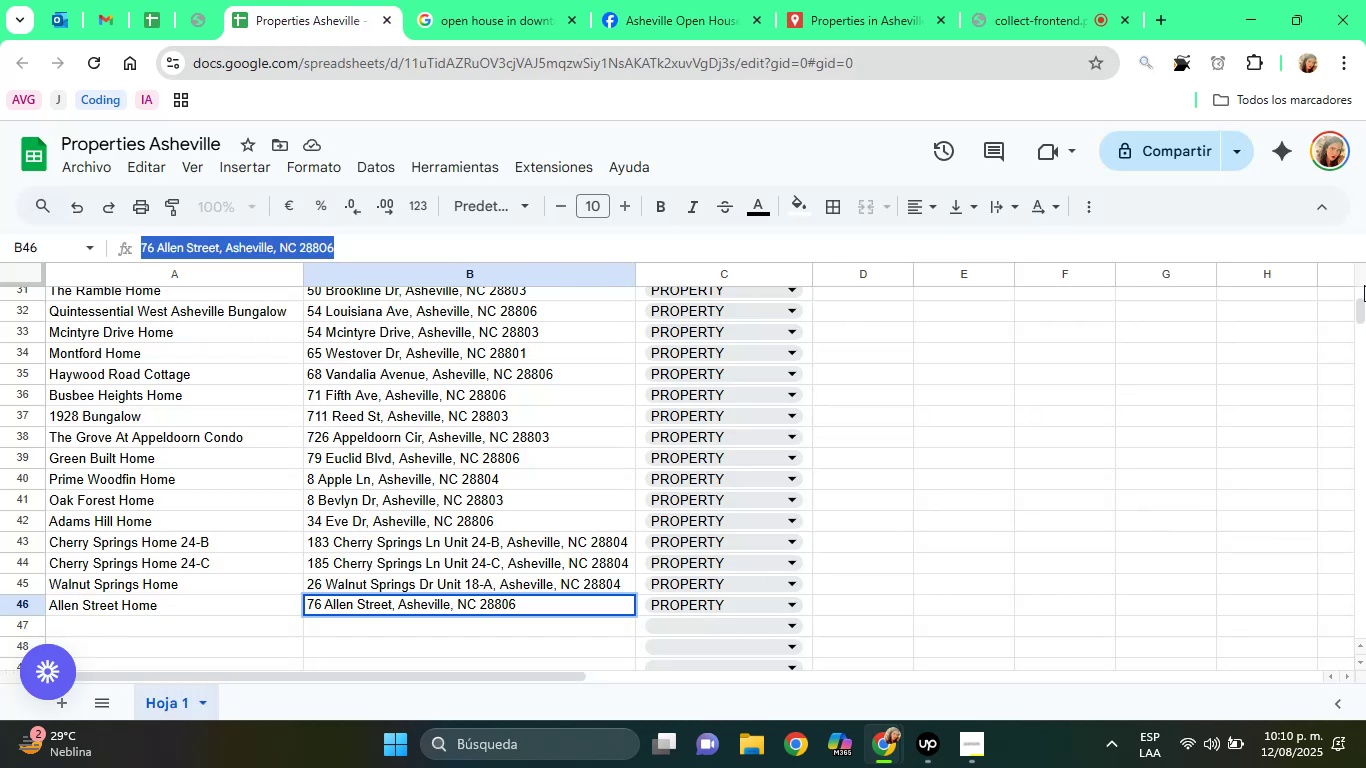 
wait(8.96)
 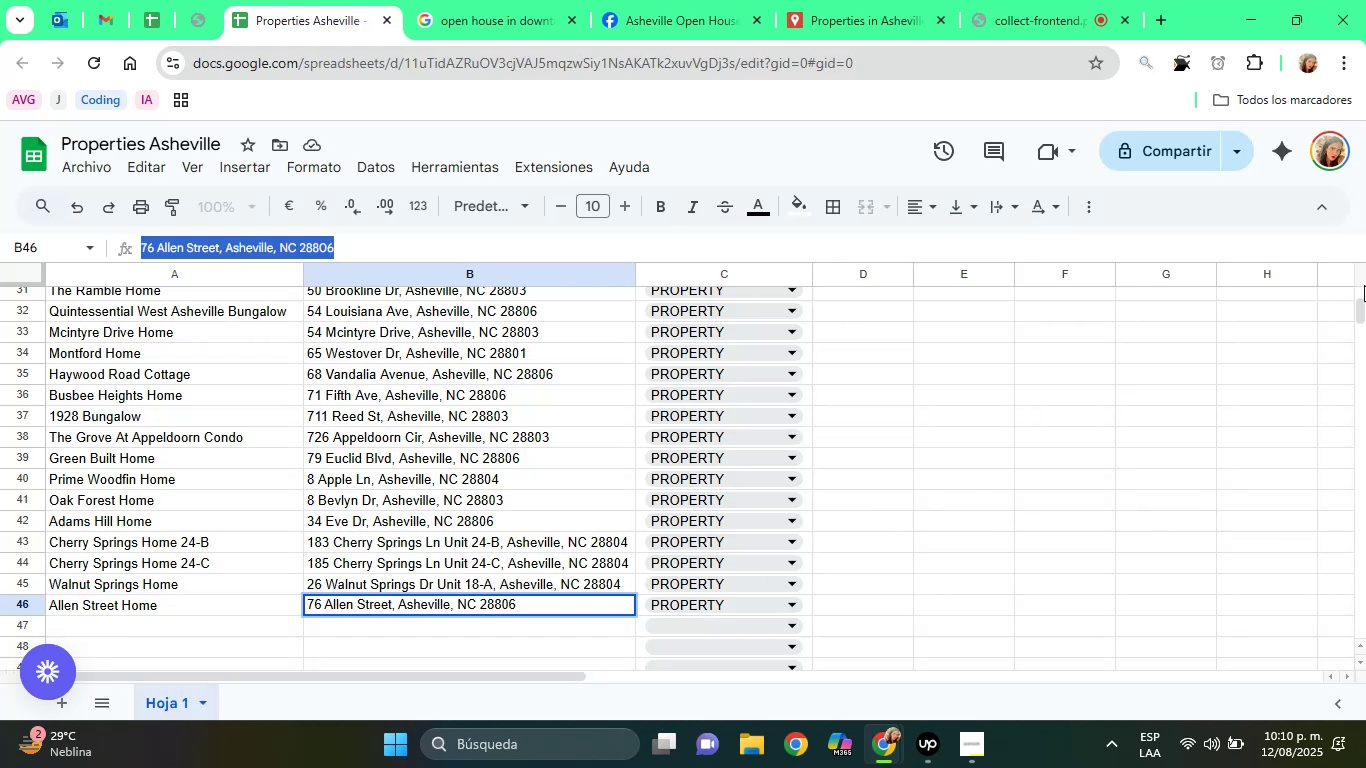 
left_click([1145, 424])
 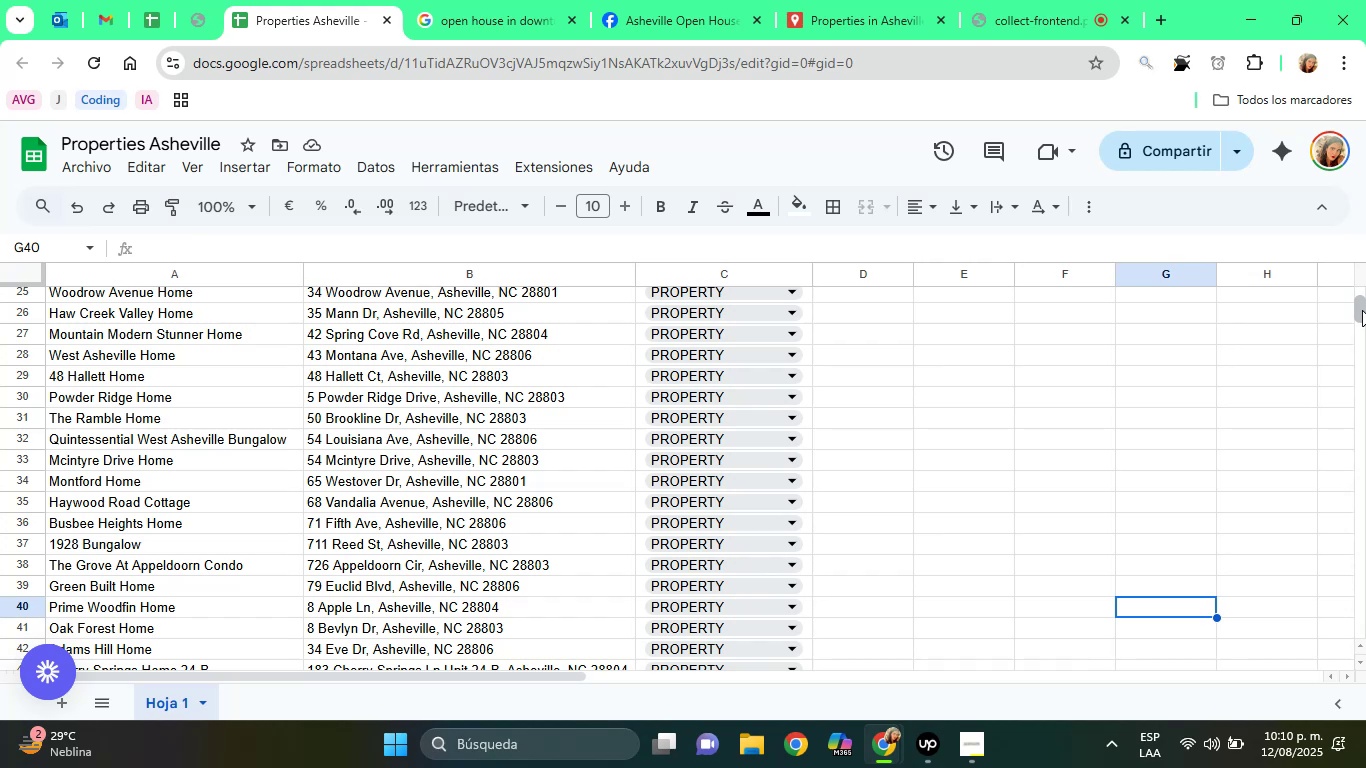 
wait(52.4)
 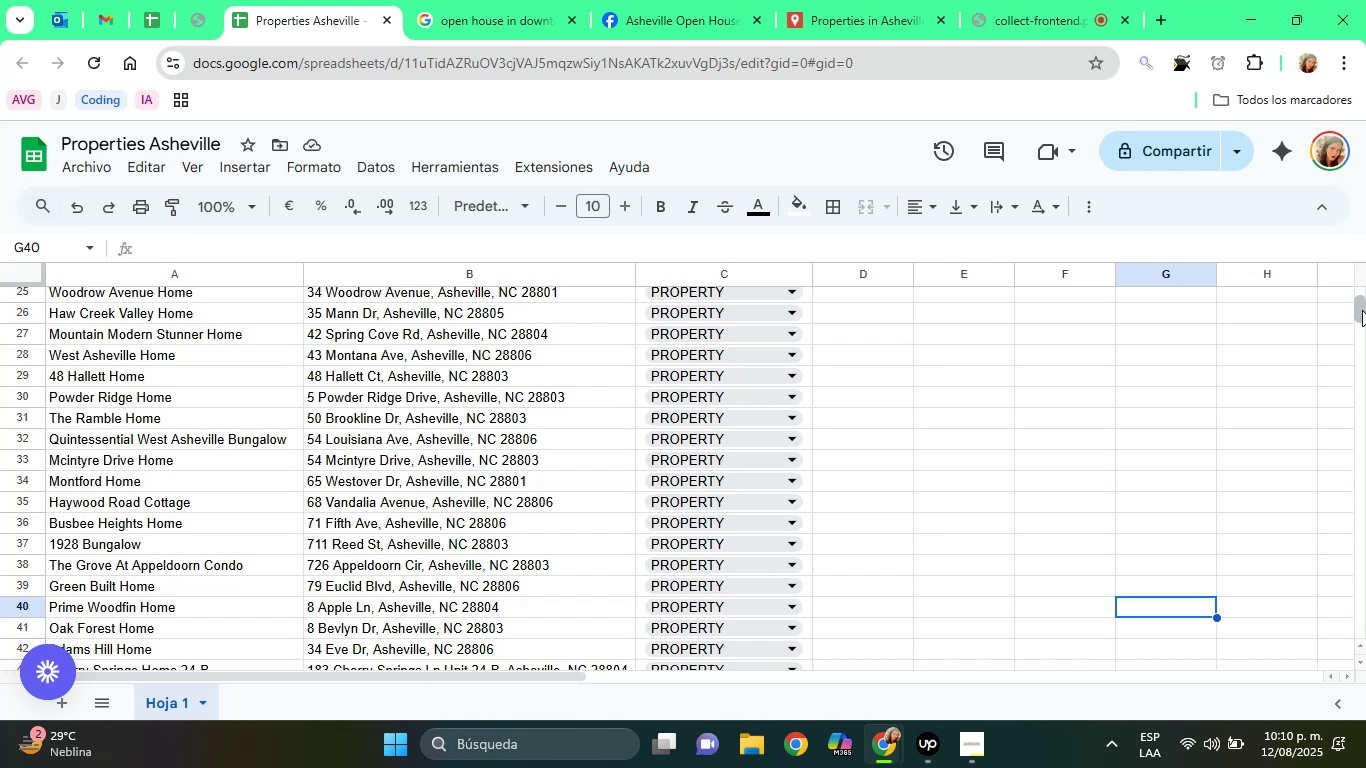 
left_click([899, 0])
 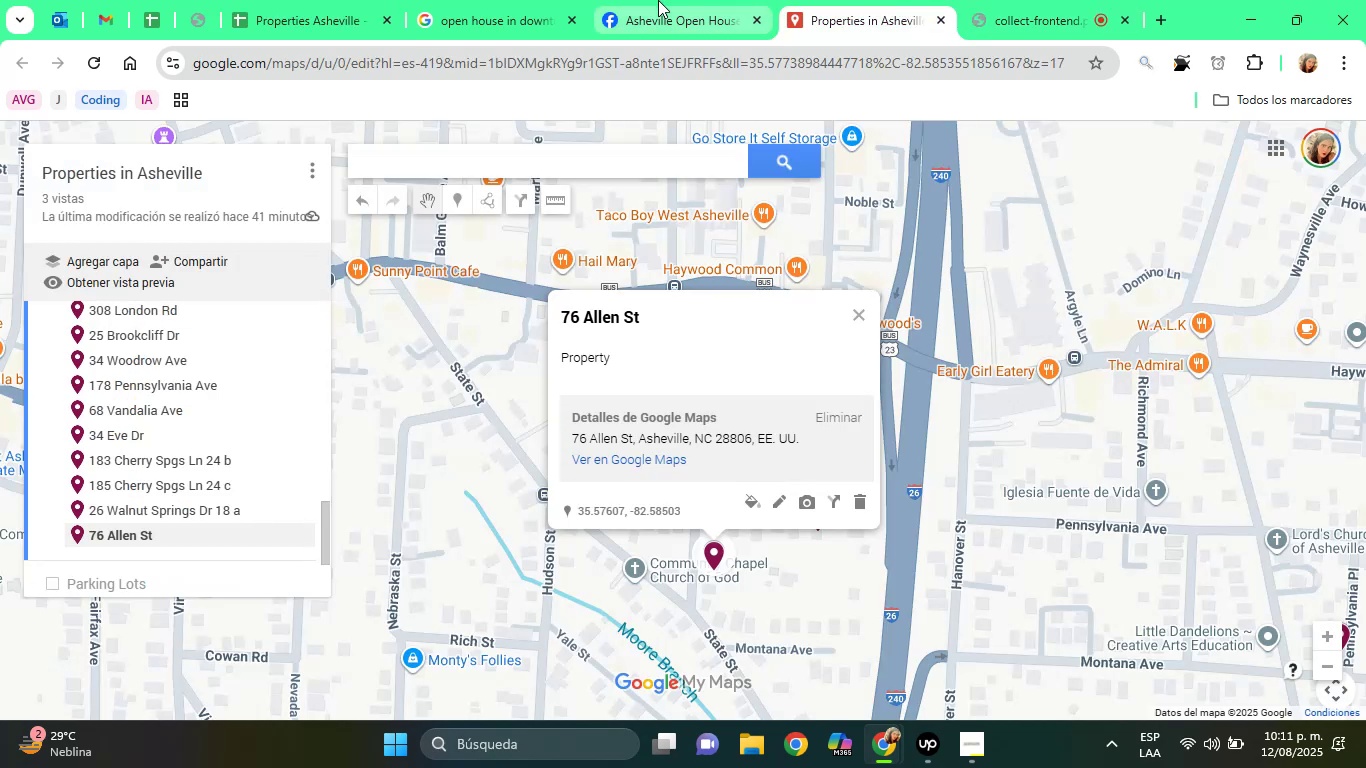 
left_click([658, 0])
 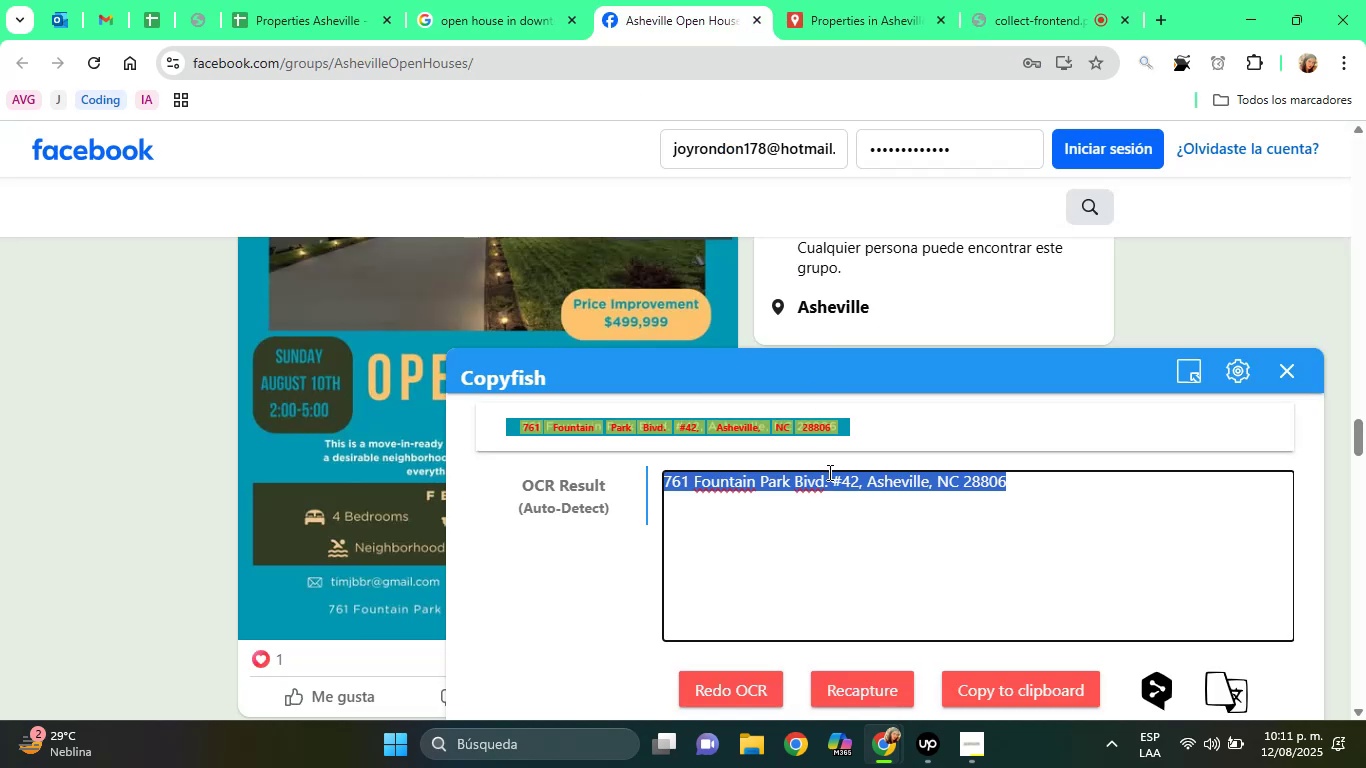 
right_click([828, 472])
 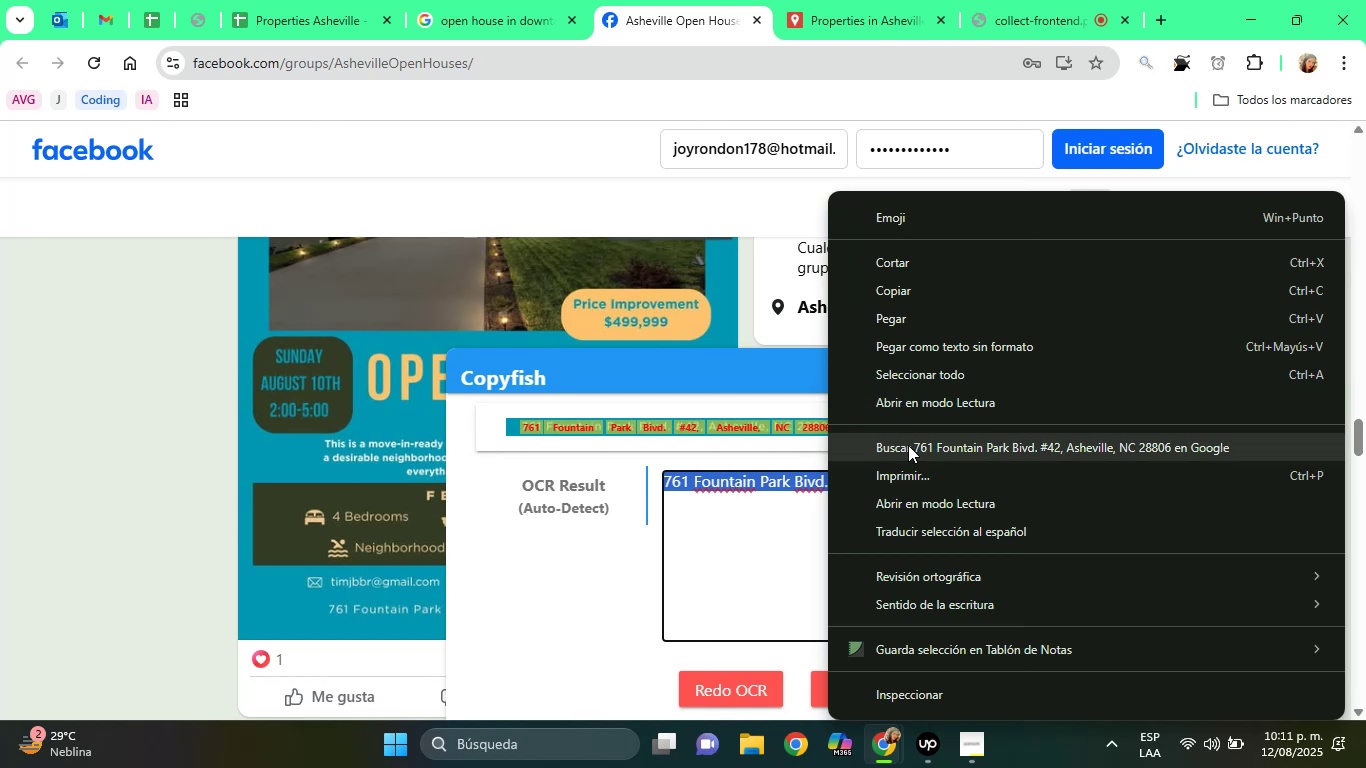 
left_click([908, 446])
 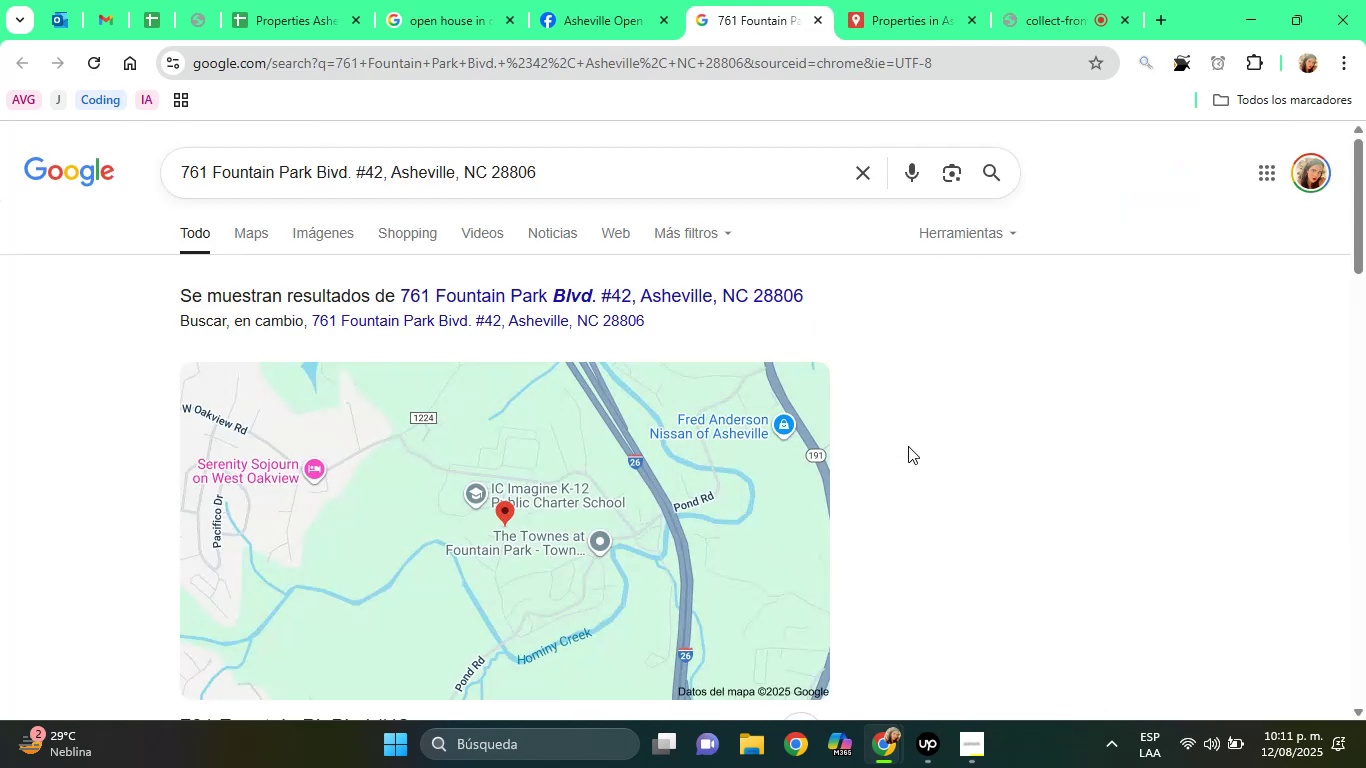 
wait(11.23)
 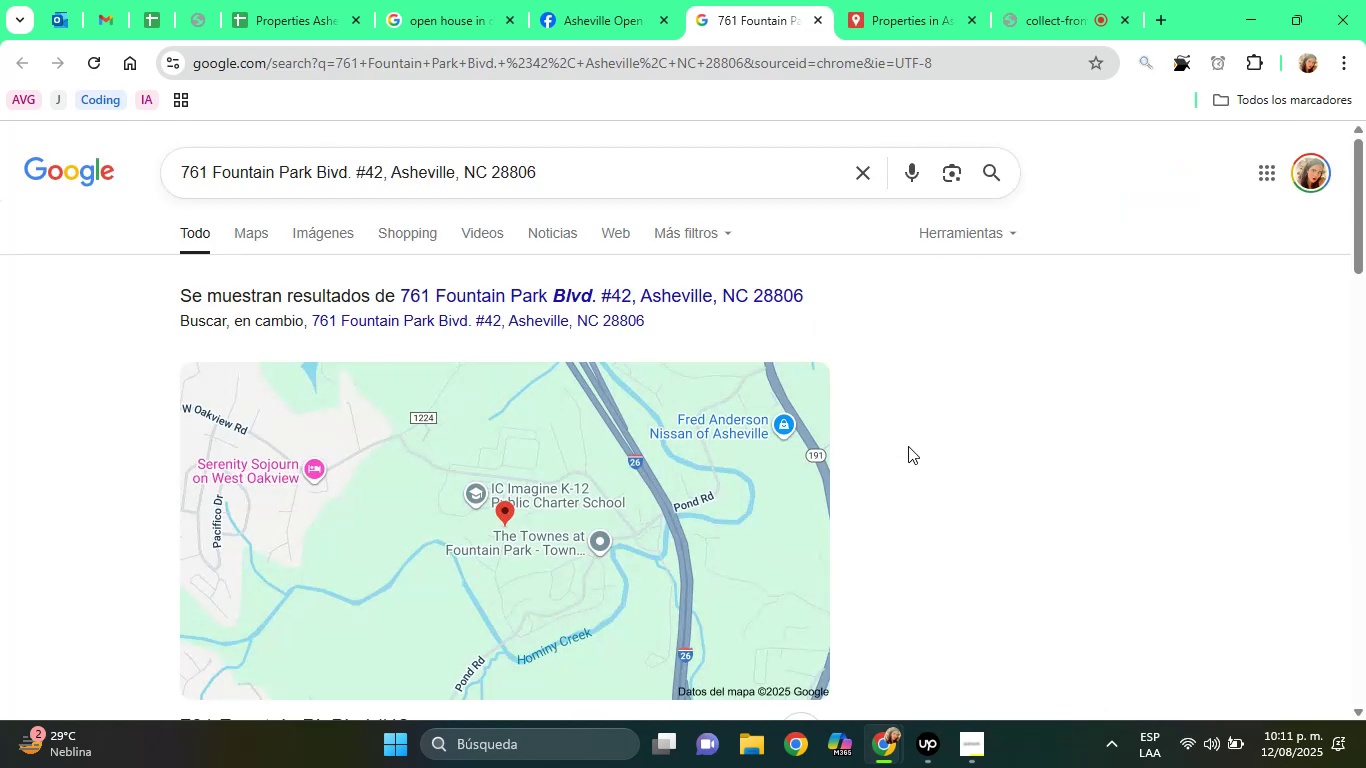 
double_click([413, 182])
 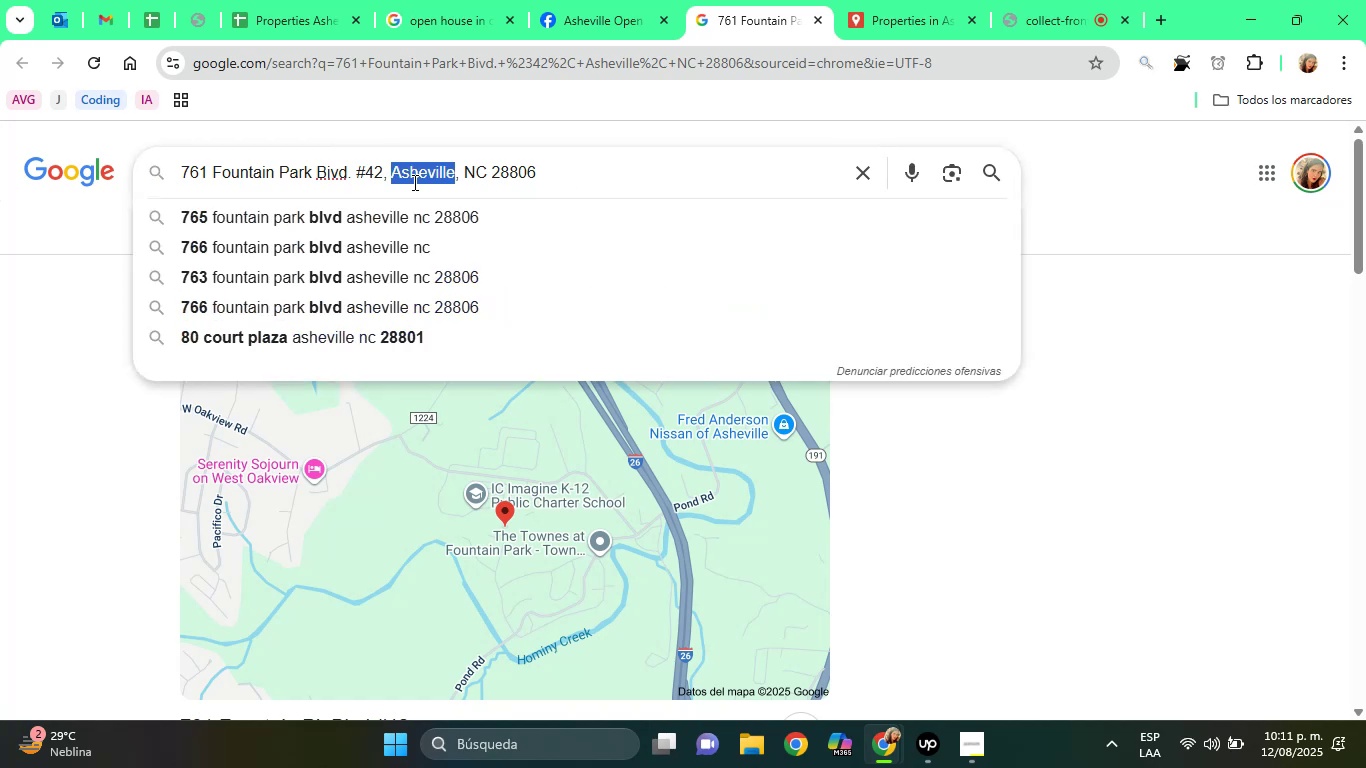 
triple_click([413, 182])
 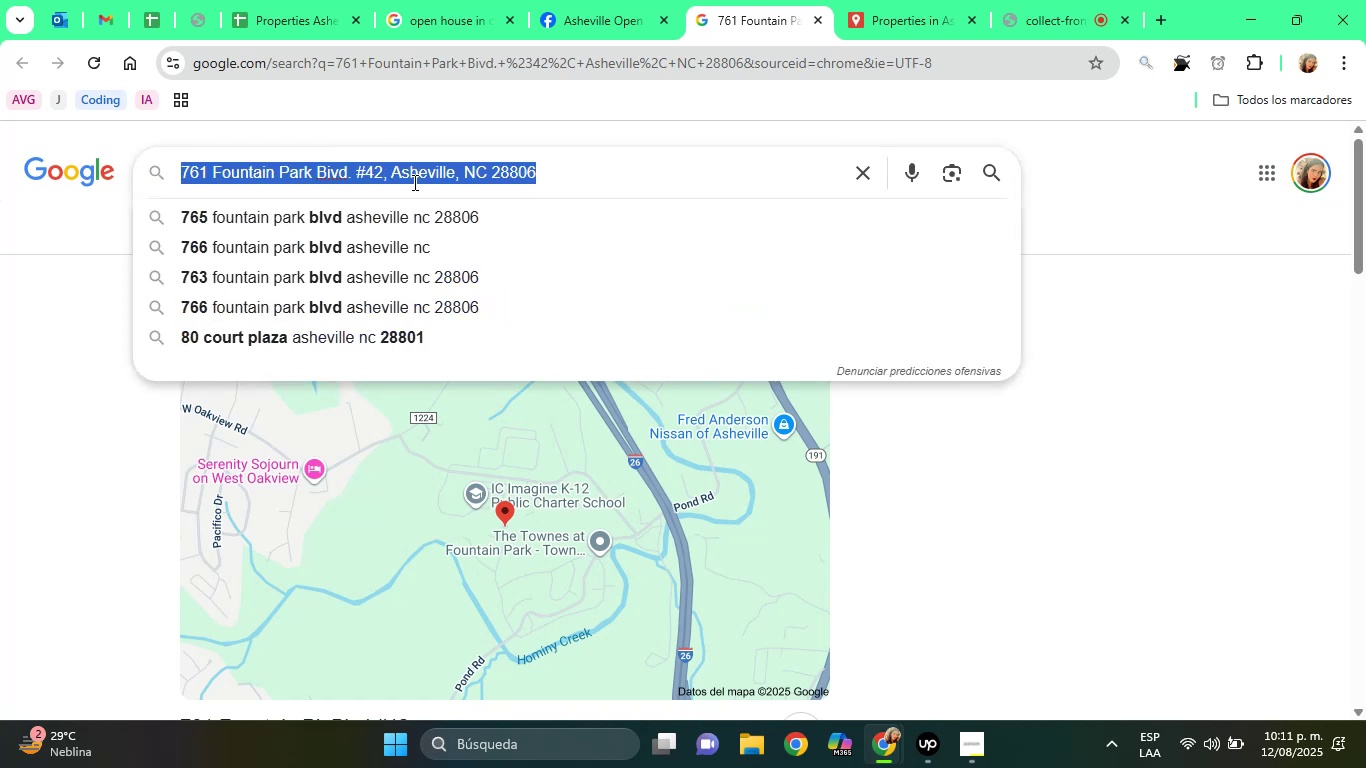 
right_click([413, 182])
 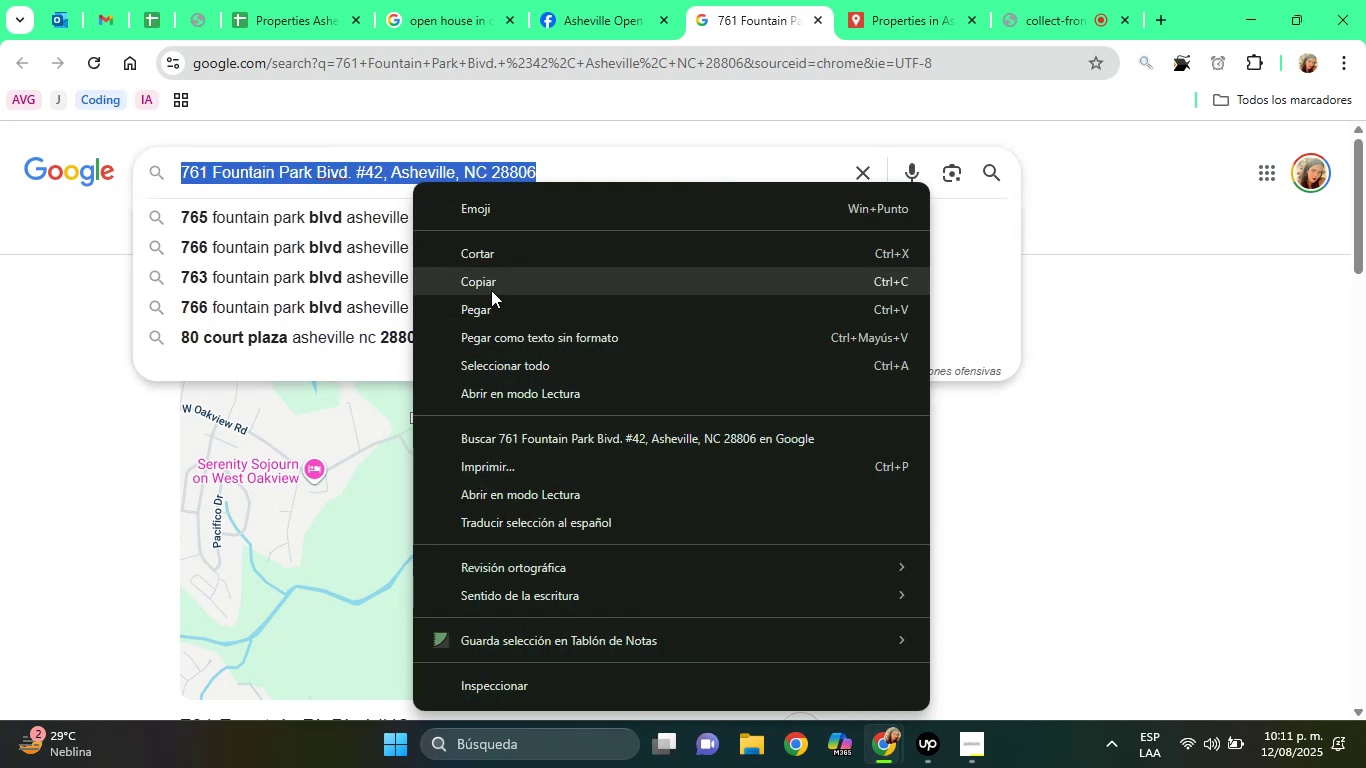 
left_click([490, 289])
 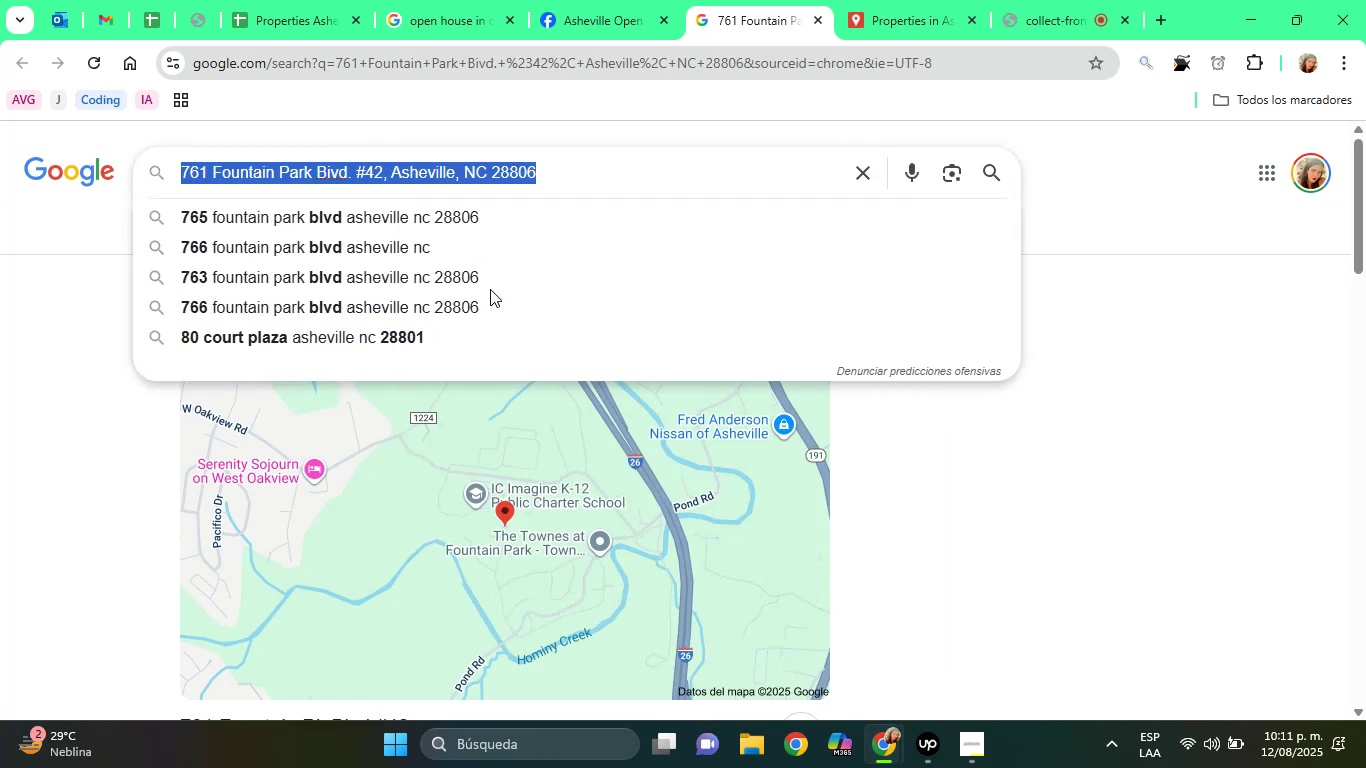 
wait(6.07)
 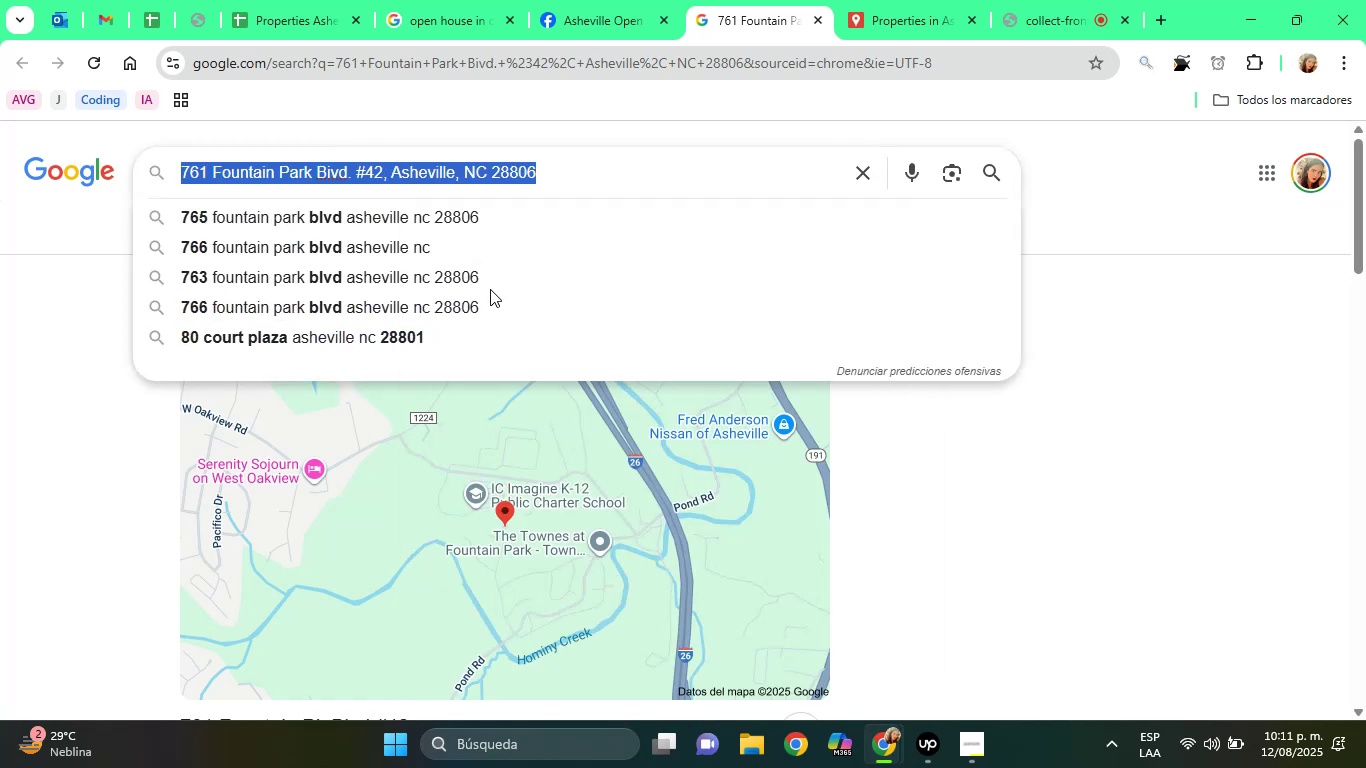 
right_click([497, 175])
 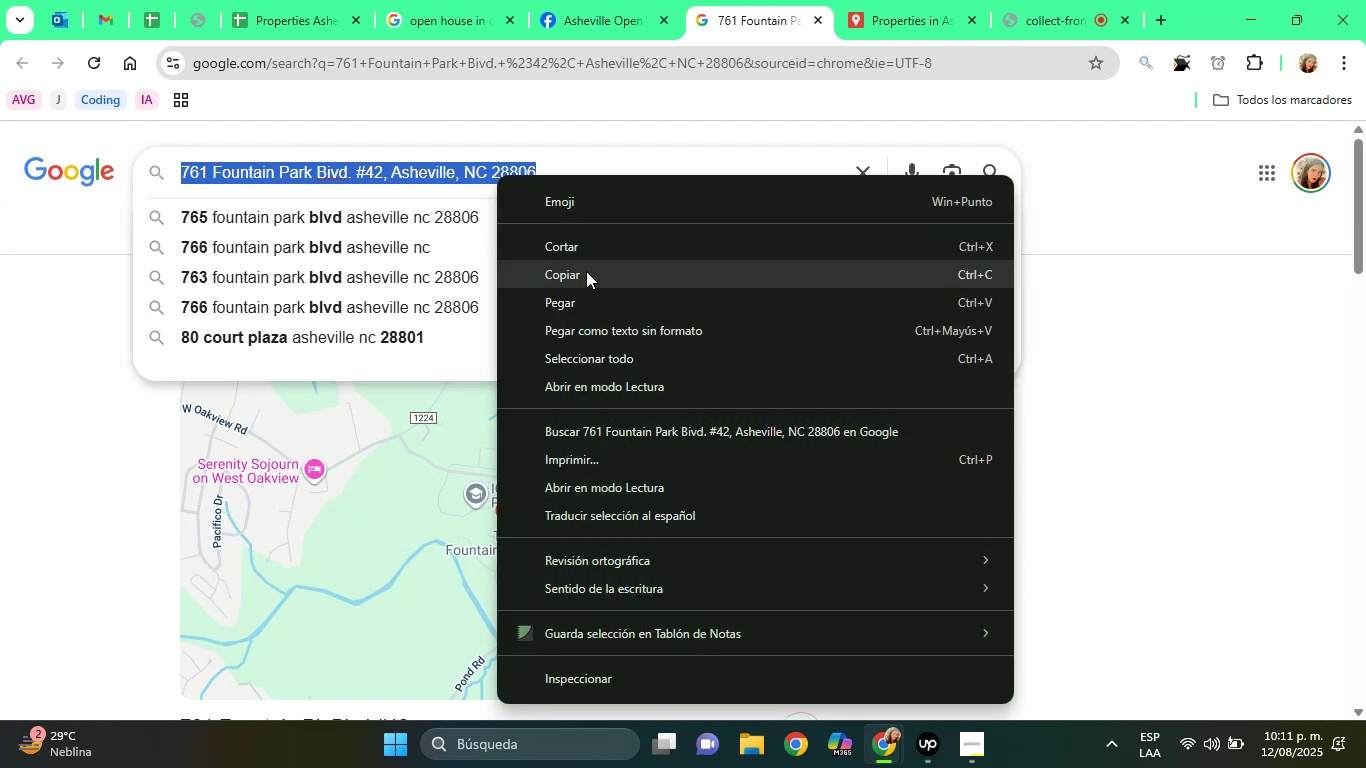 
left_click([584, 274])
 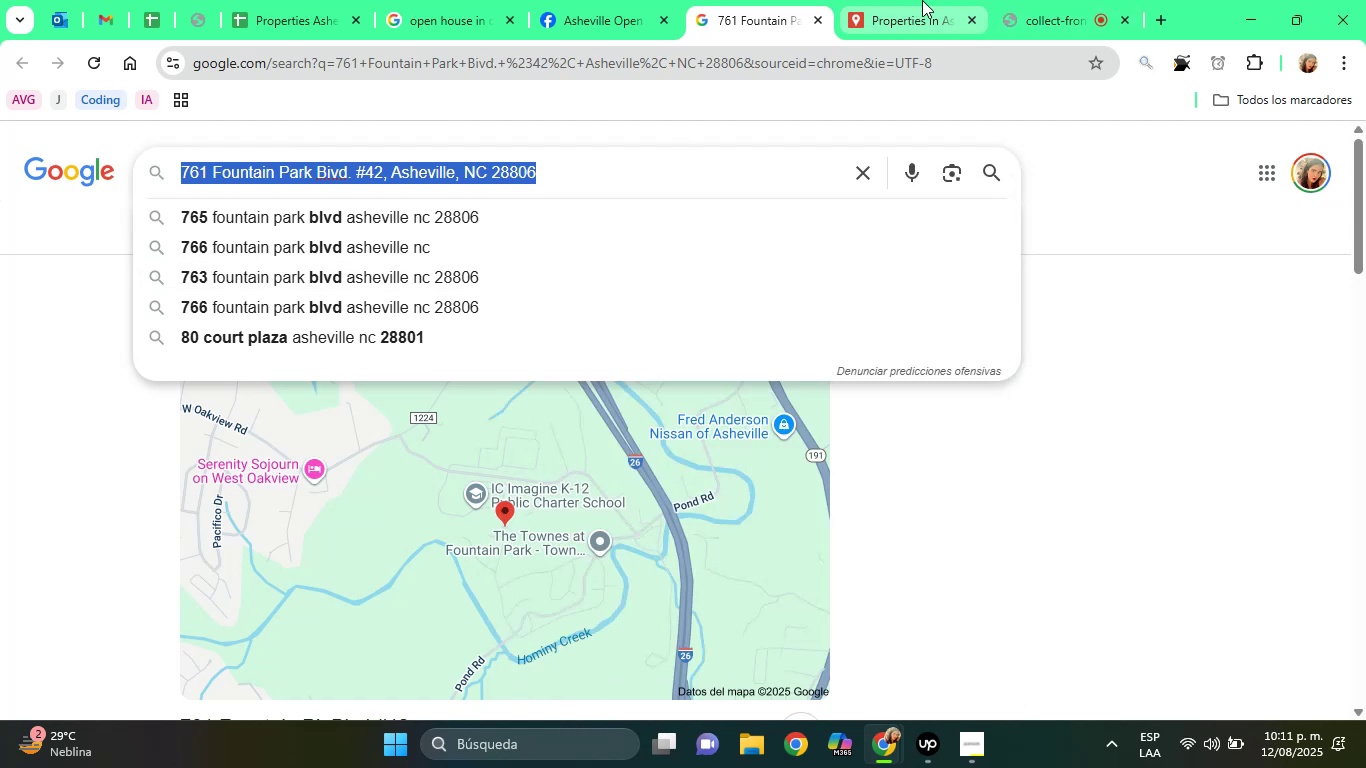 
left_click([922, 0])
 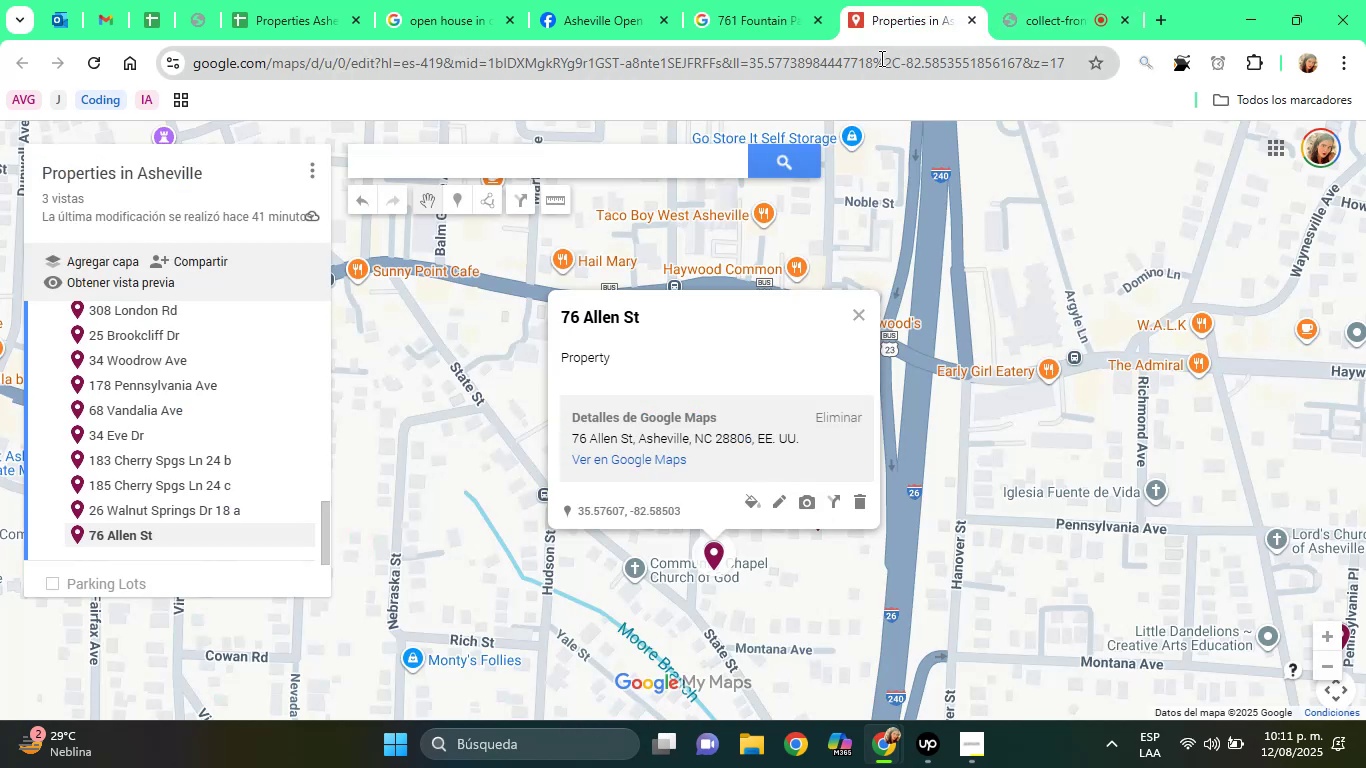 
wait(7.66)
 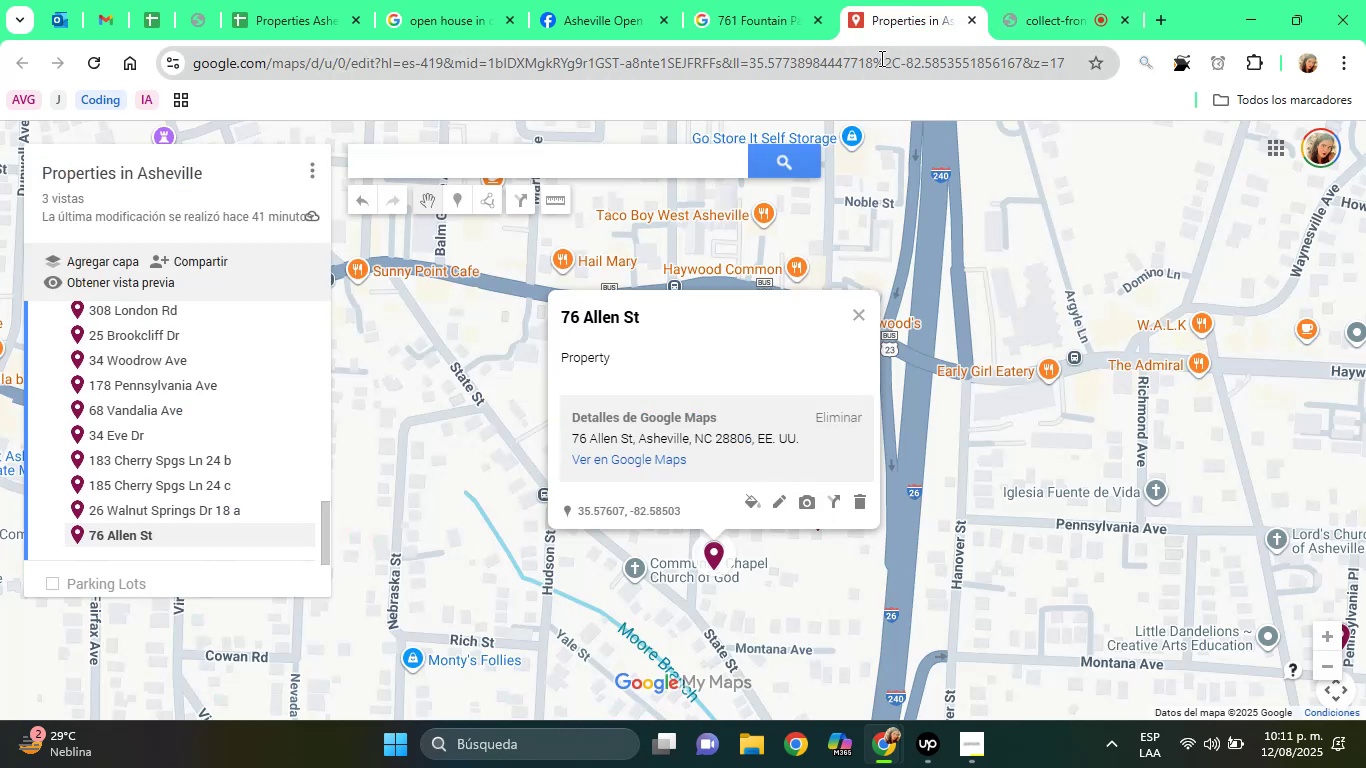 
right_click([520, 164])
 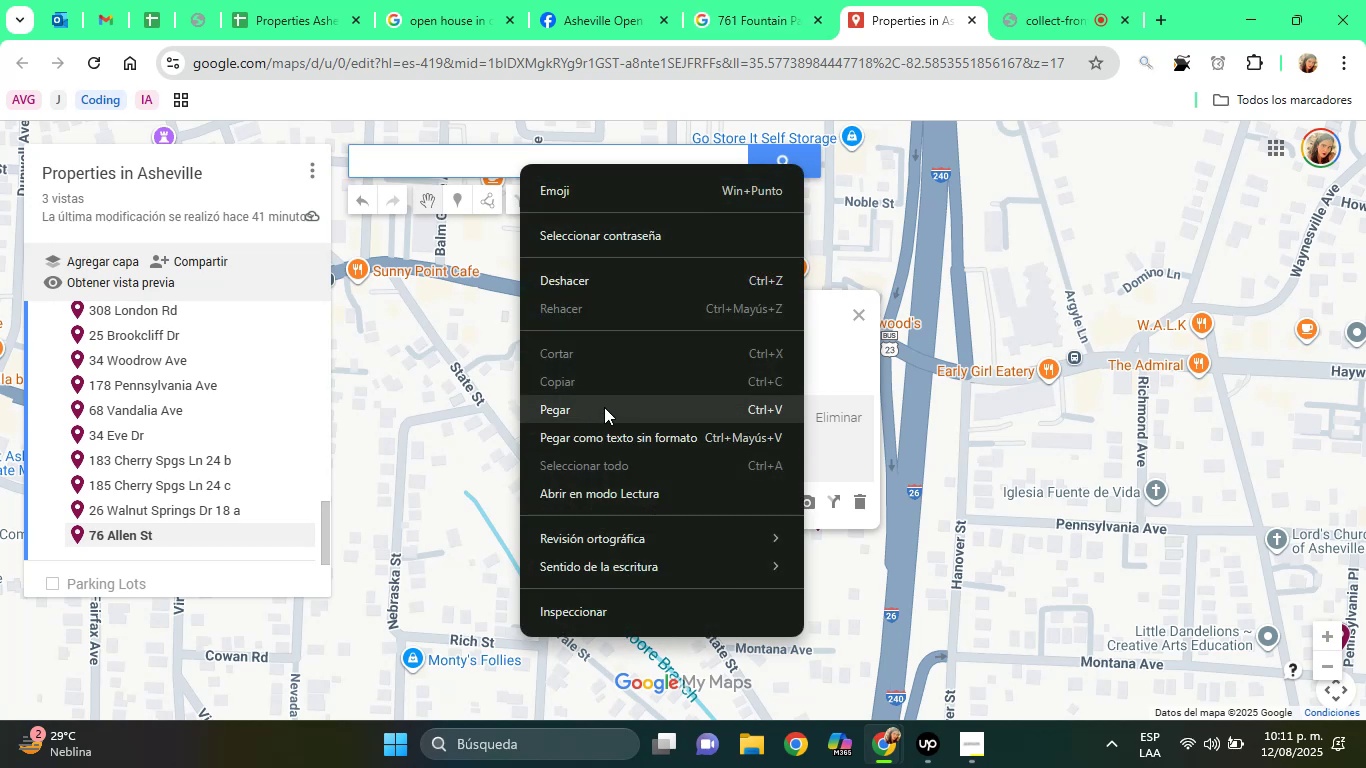 
left_click([603, 406])
 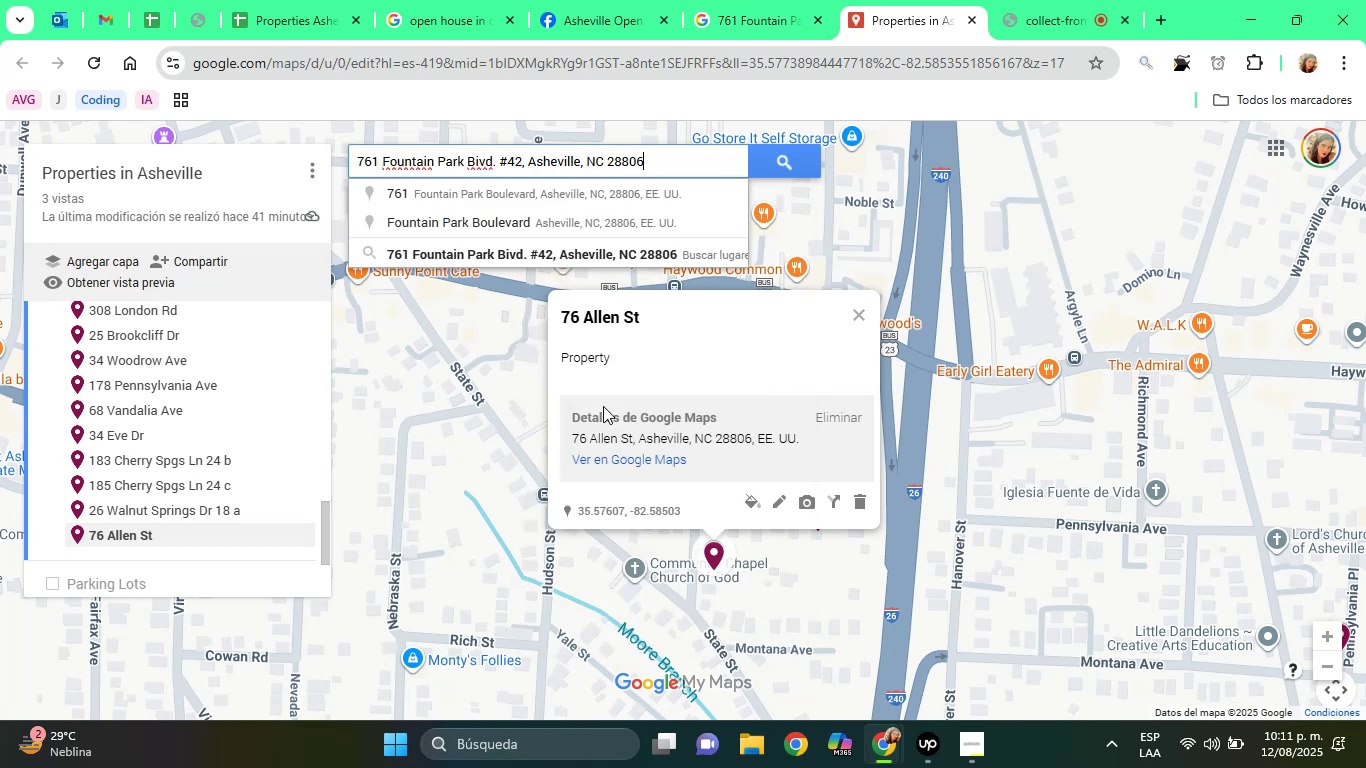 
wait(9.57)
 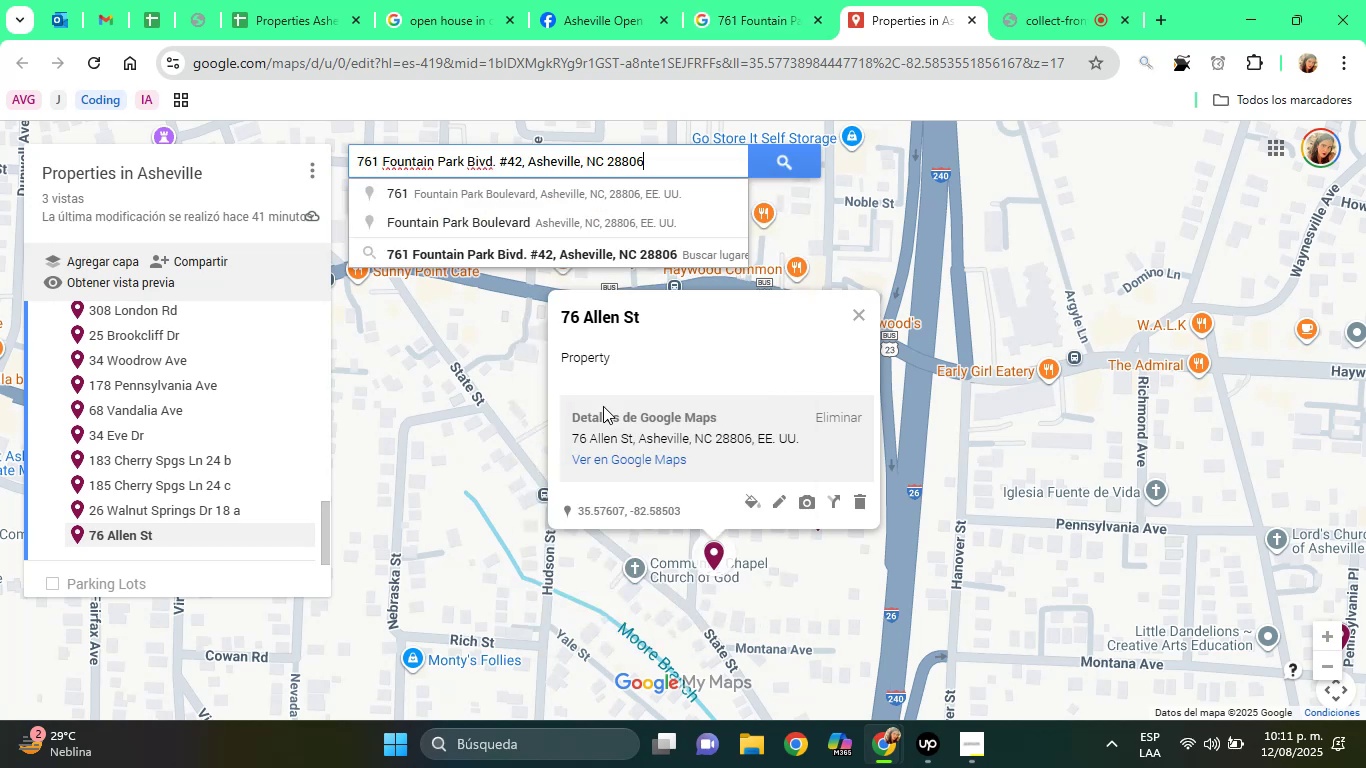 
left_click([552, 197])
 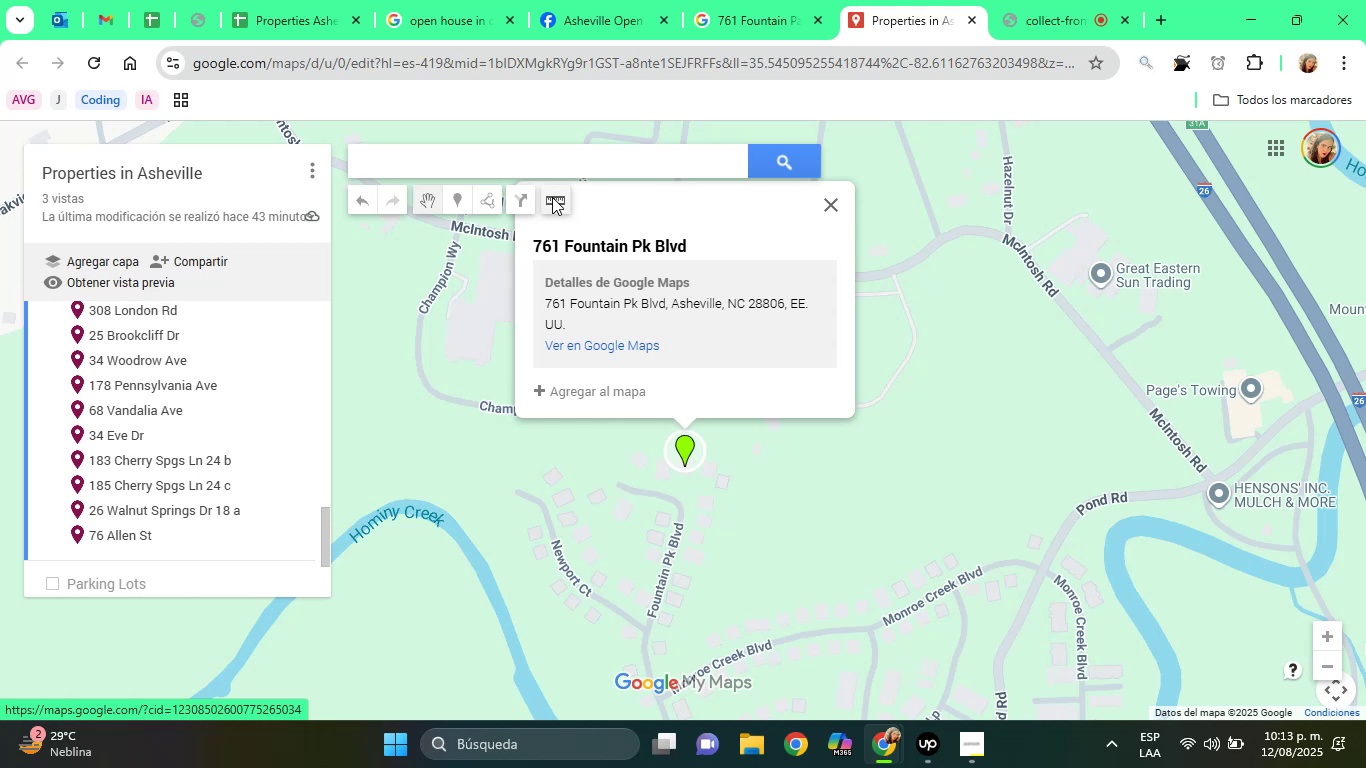 
wait(85.5)
 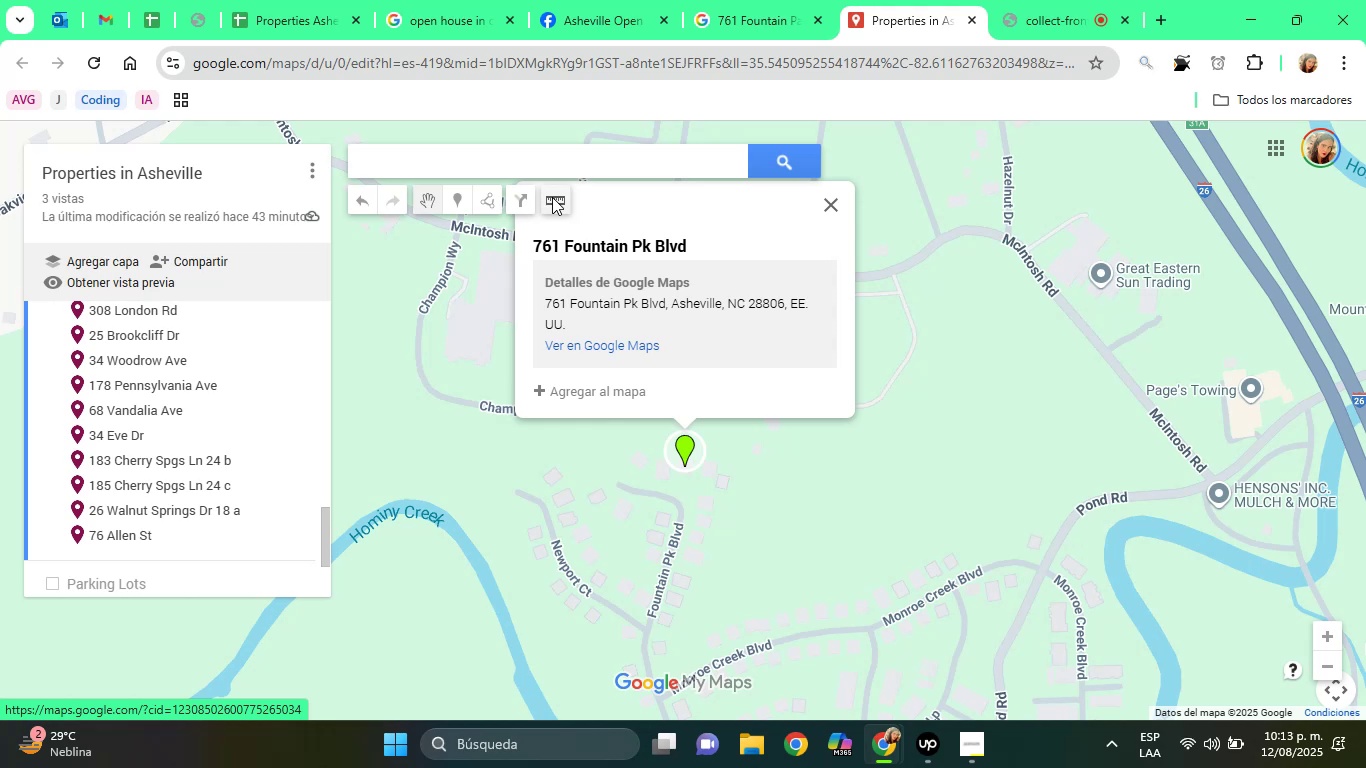 
left_click([603, 392])
 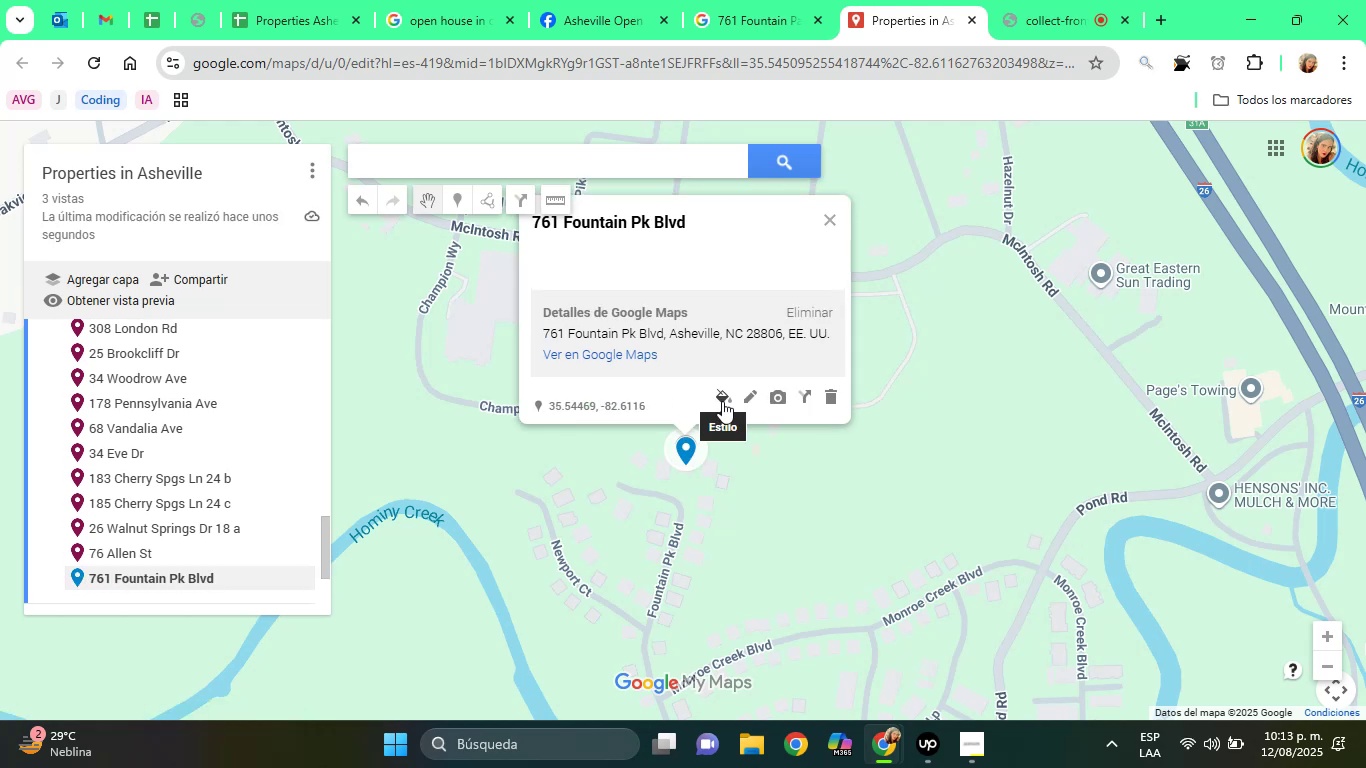 
left_click([722, 401])
 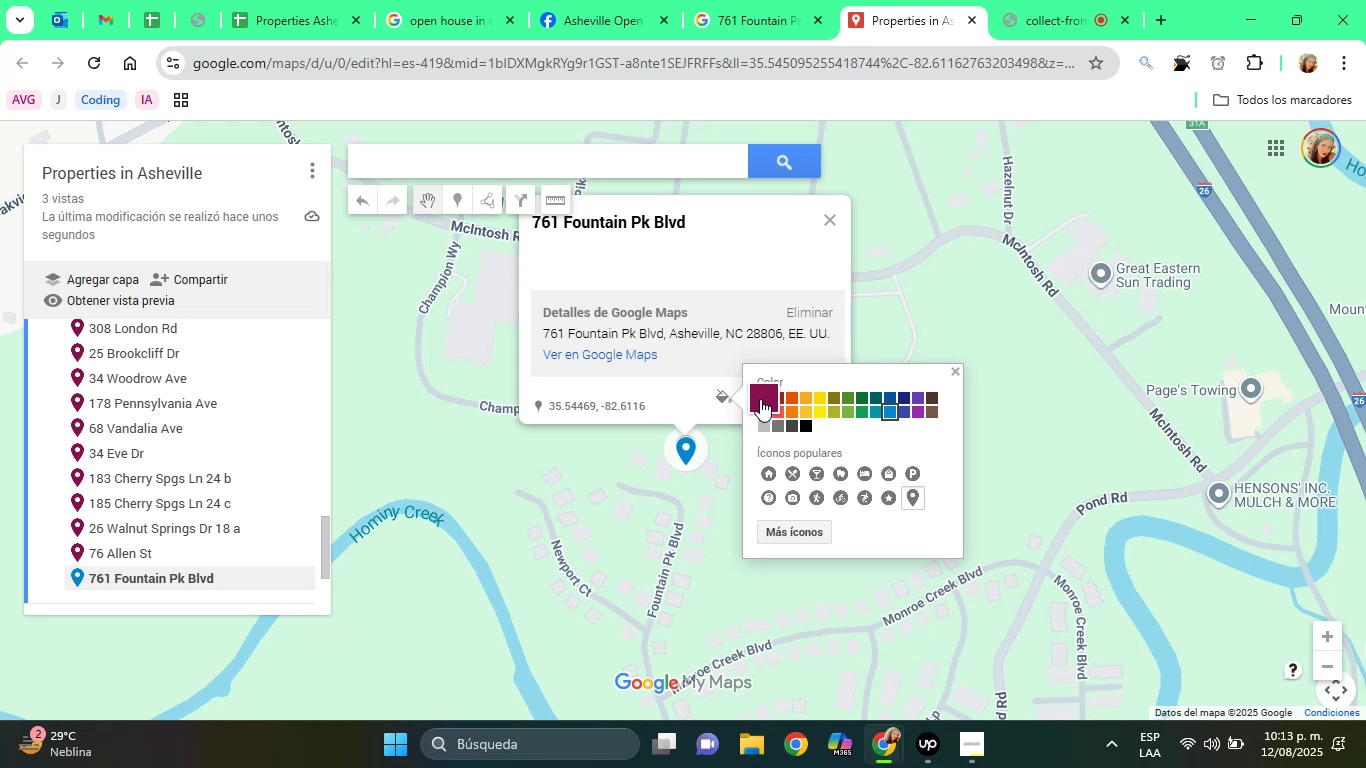 
left_click([760, 399])
 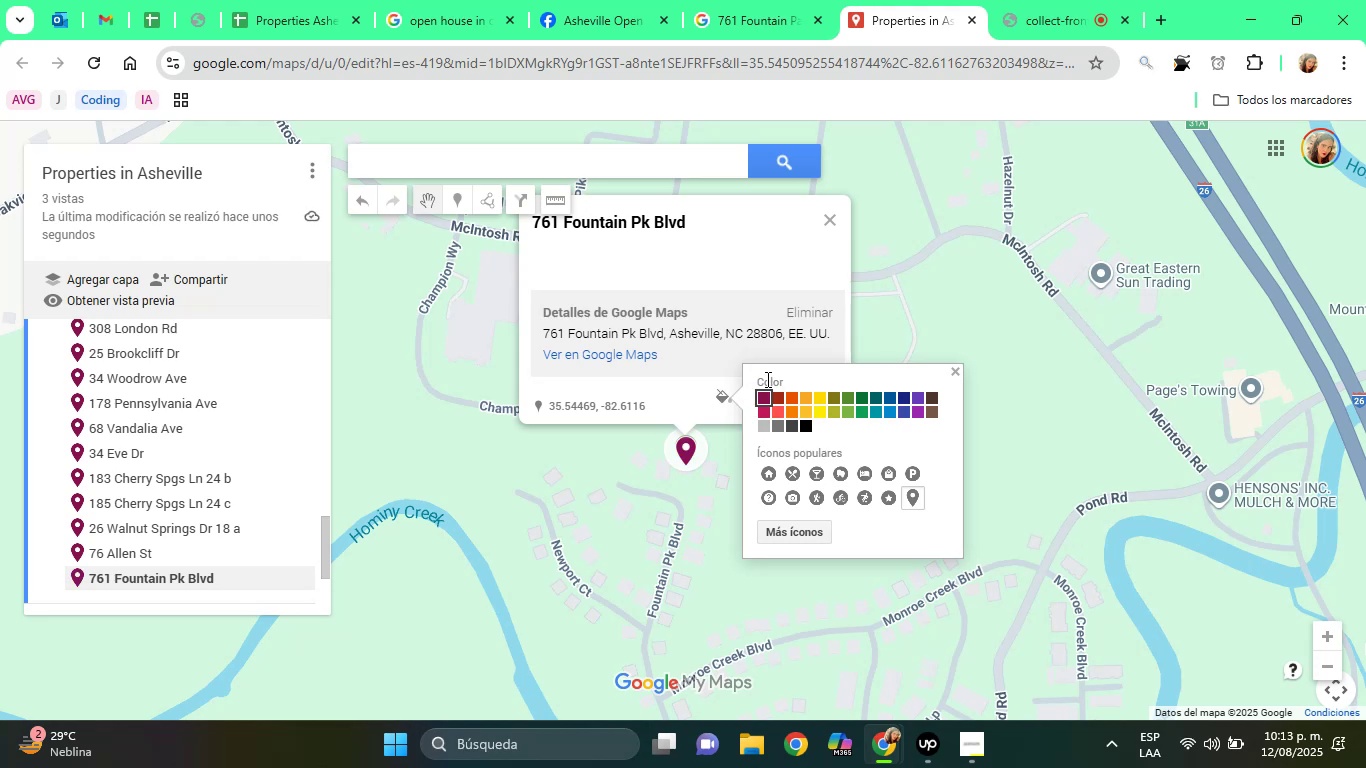 
left_click([656, 262])
 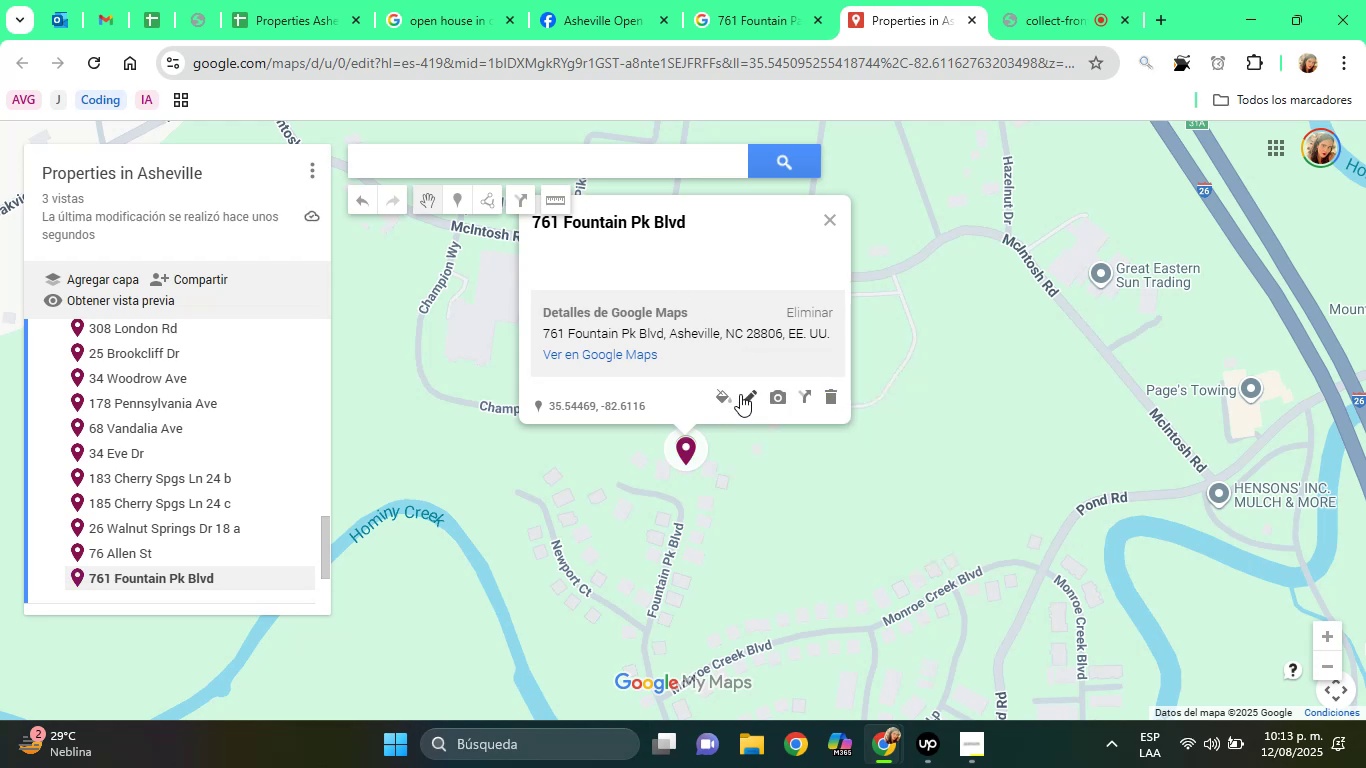 
left_click([740, 394])
 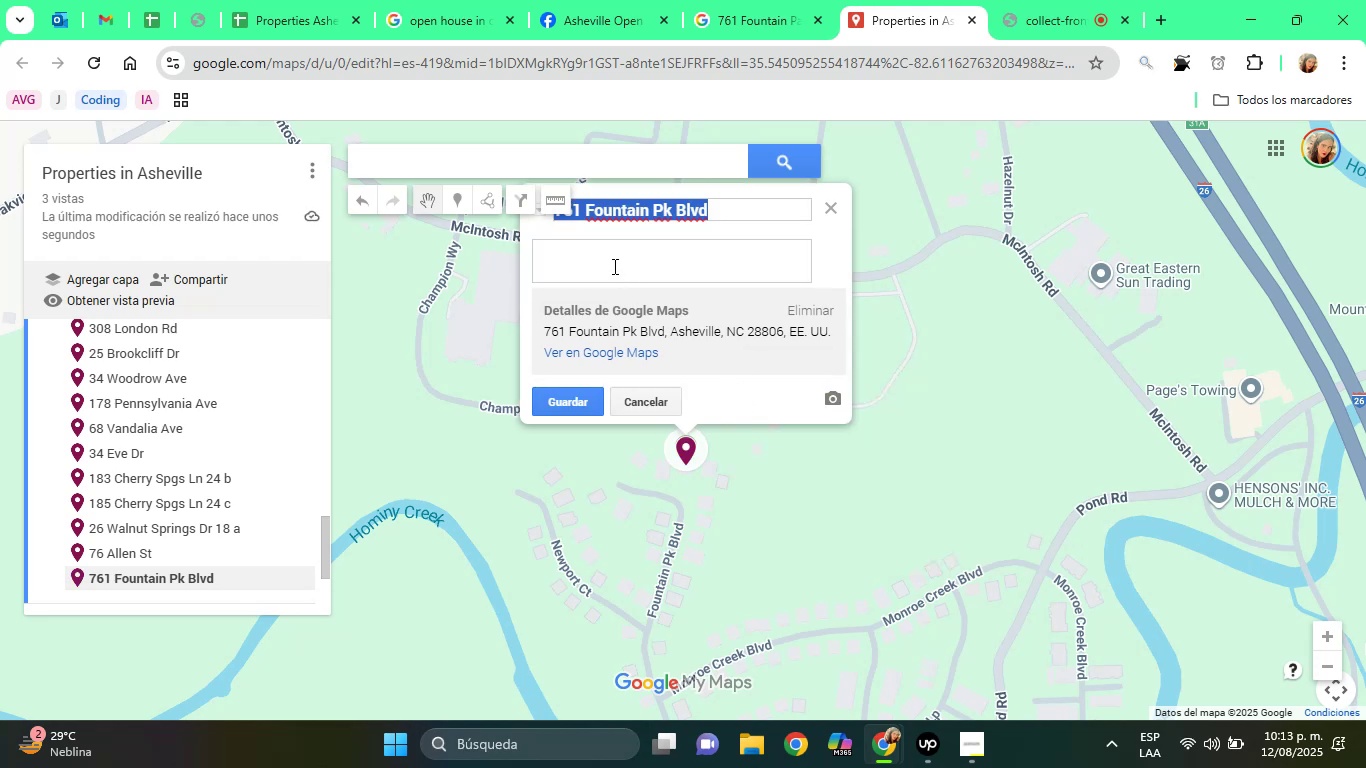 
left_click([613, 266])
 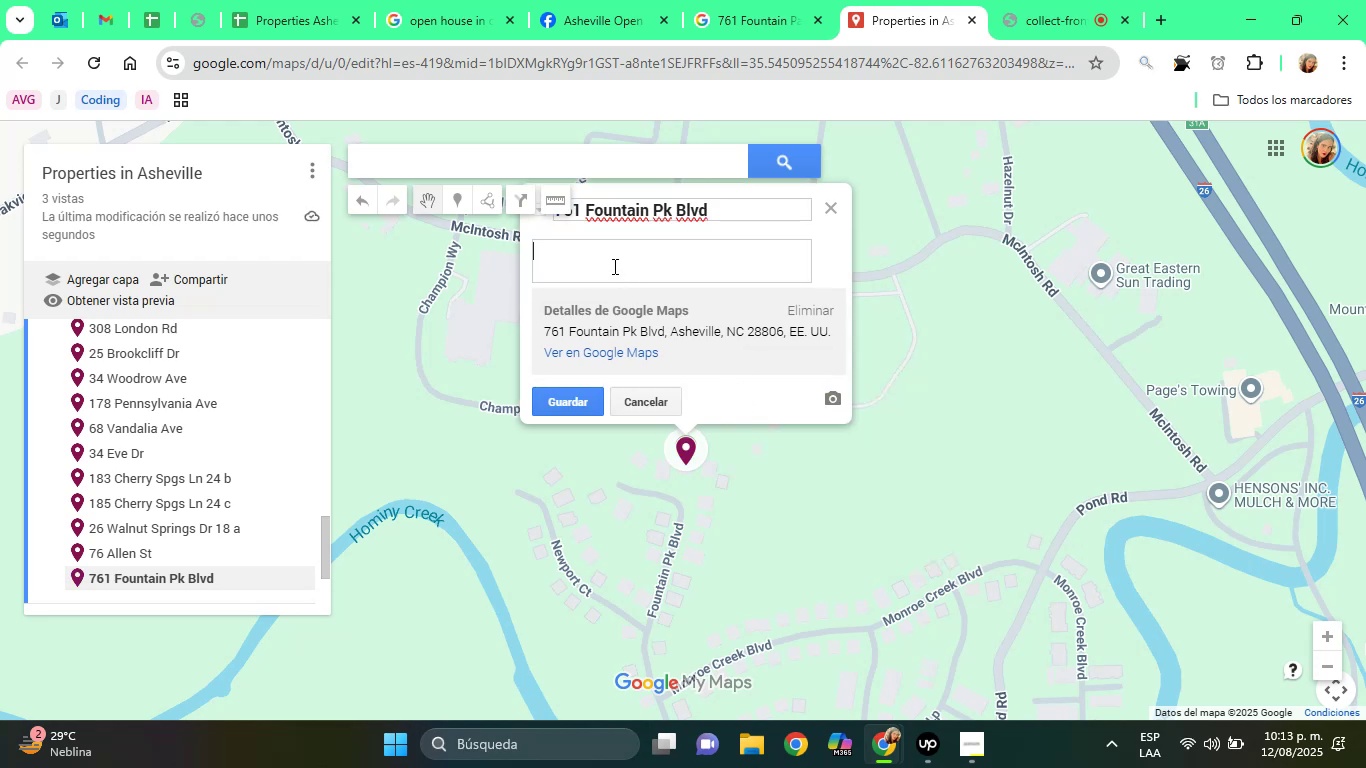 
type(Property)
 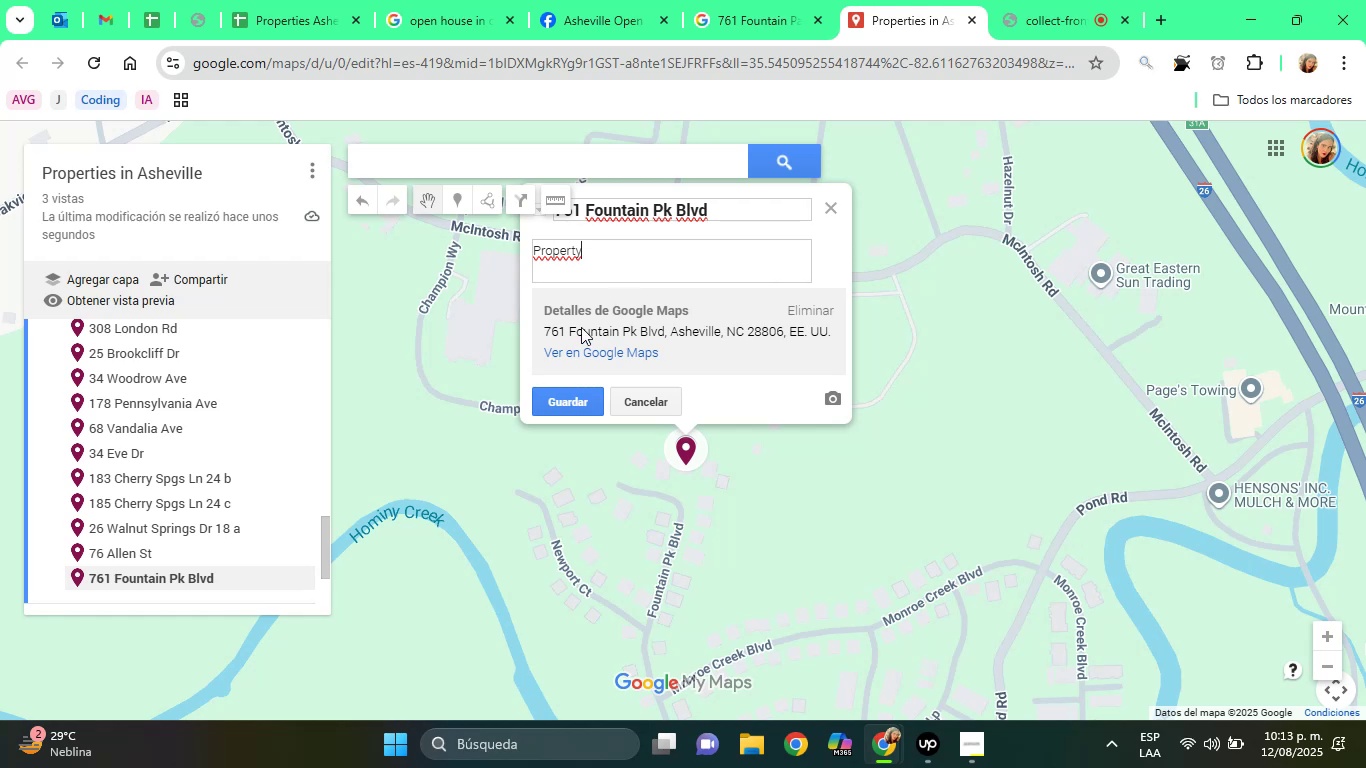 
left_click([550, 395])
 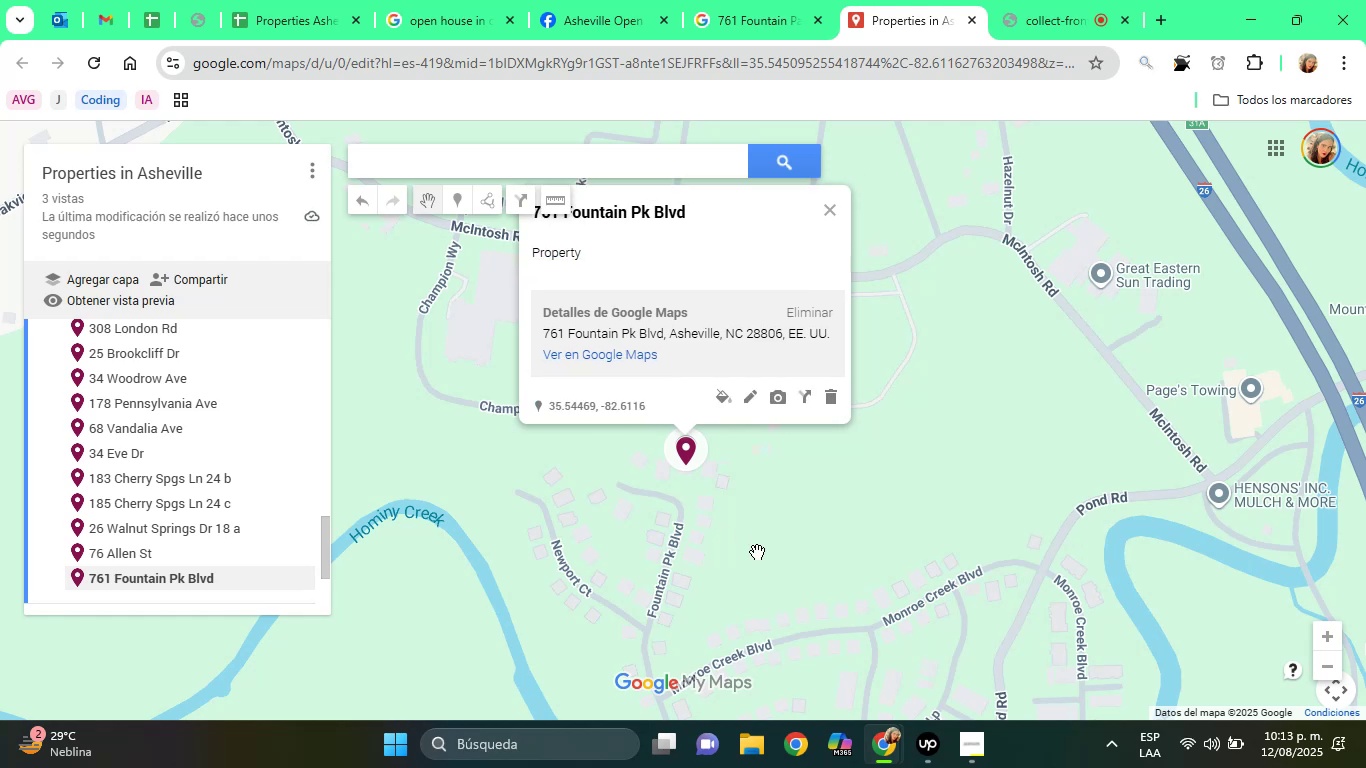 
left_click([757, 552])
 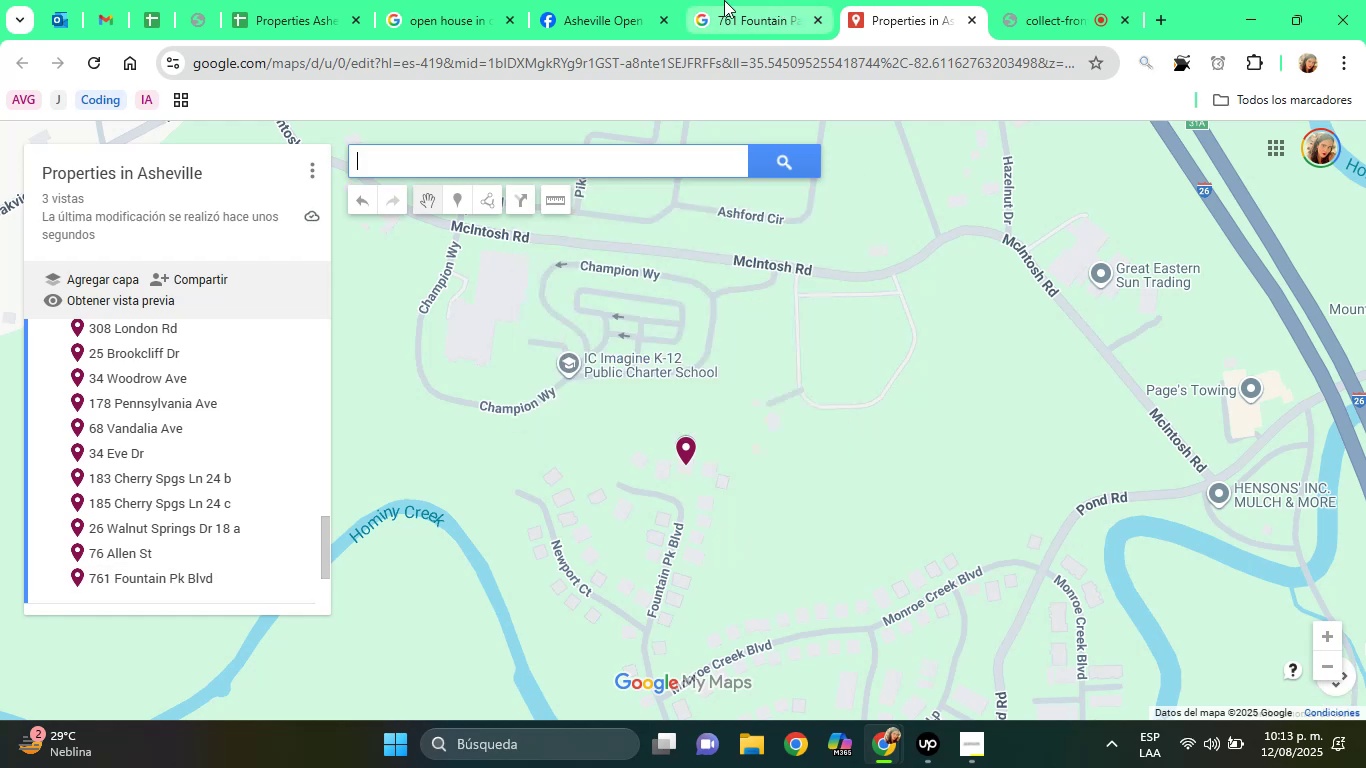 
left_click([594, 0])
 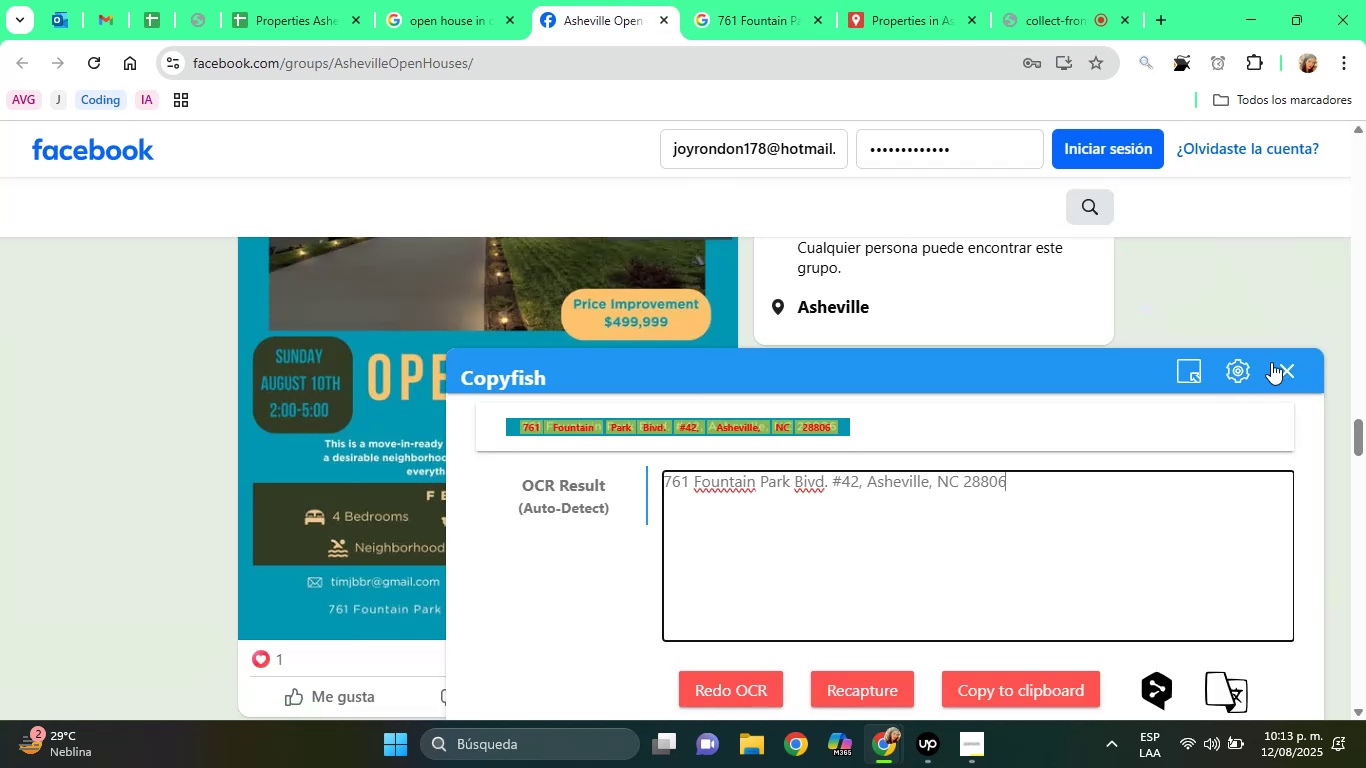 
left_click([1276, 363])
 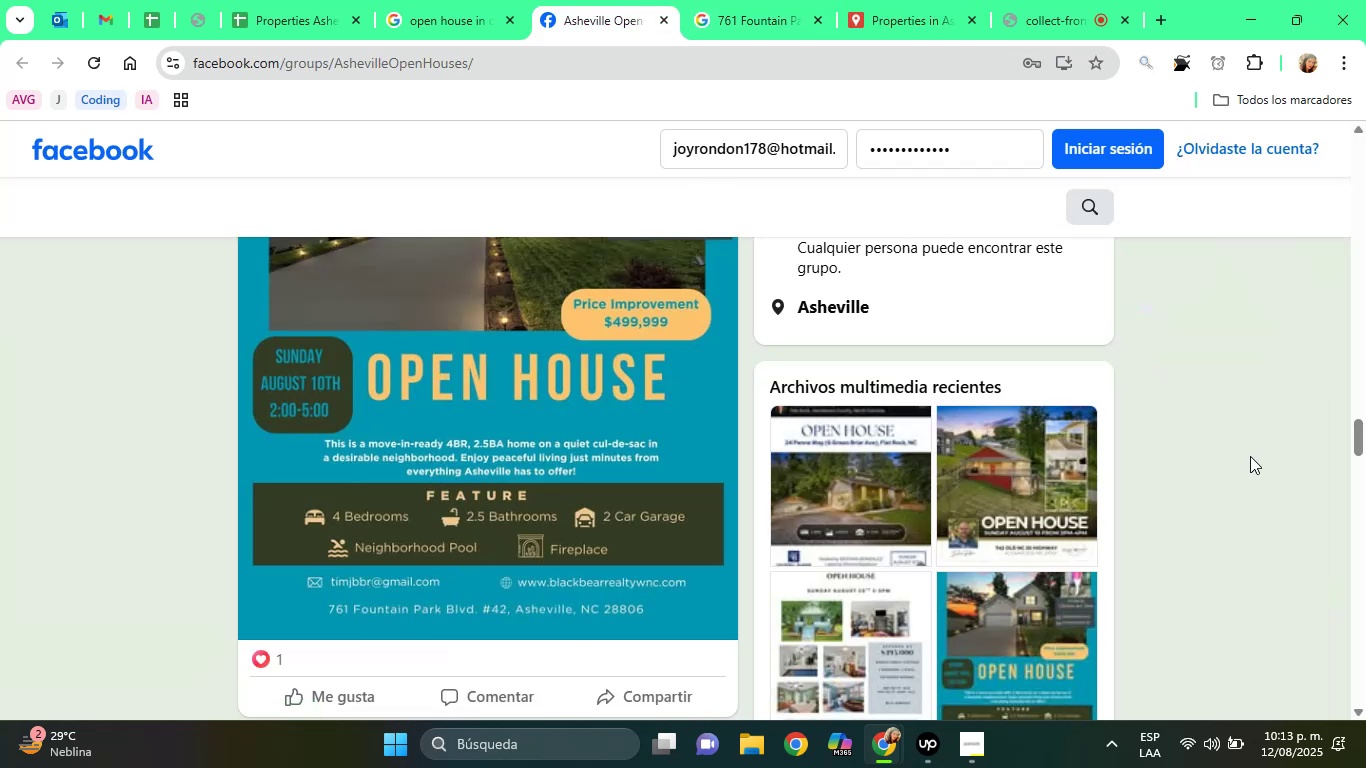 
left_click([1250, 456])
 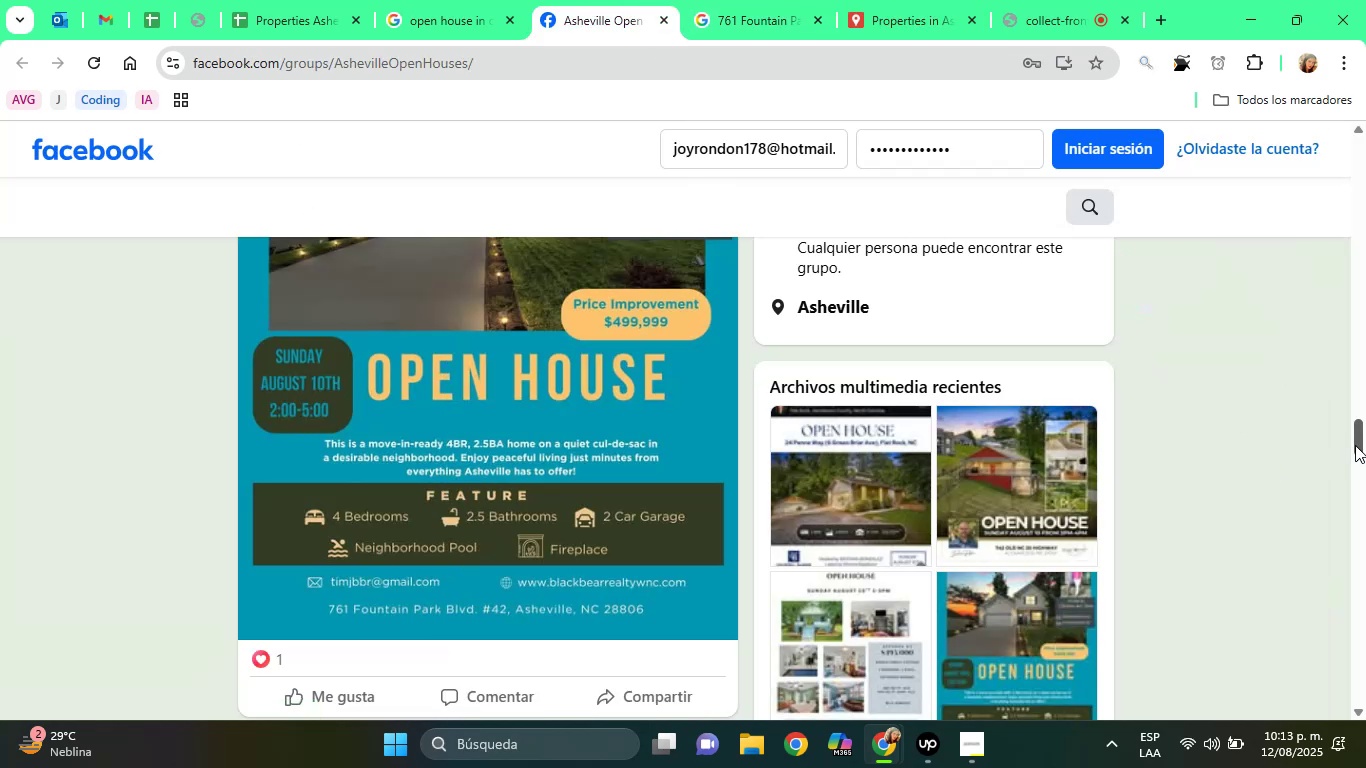 
left_click_drag(start_coordinate=[1358, 444], to_coordinate=[1341, 610])
 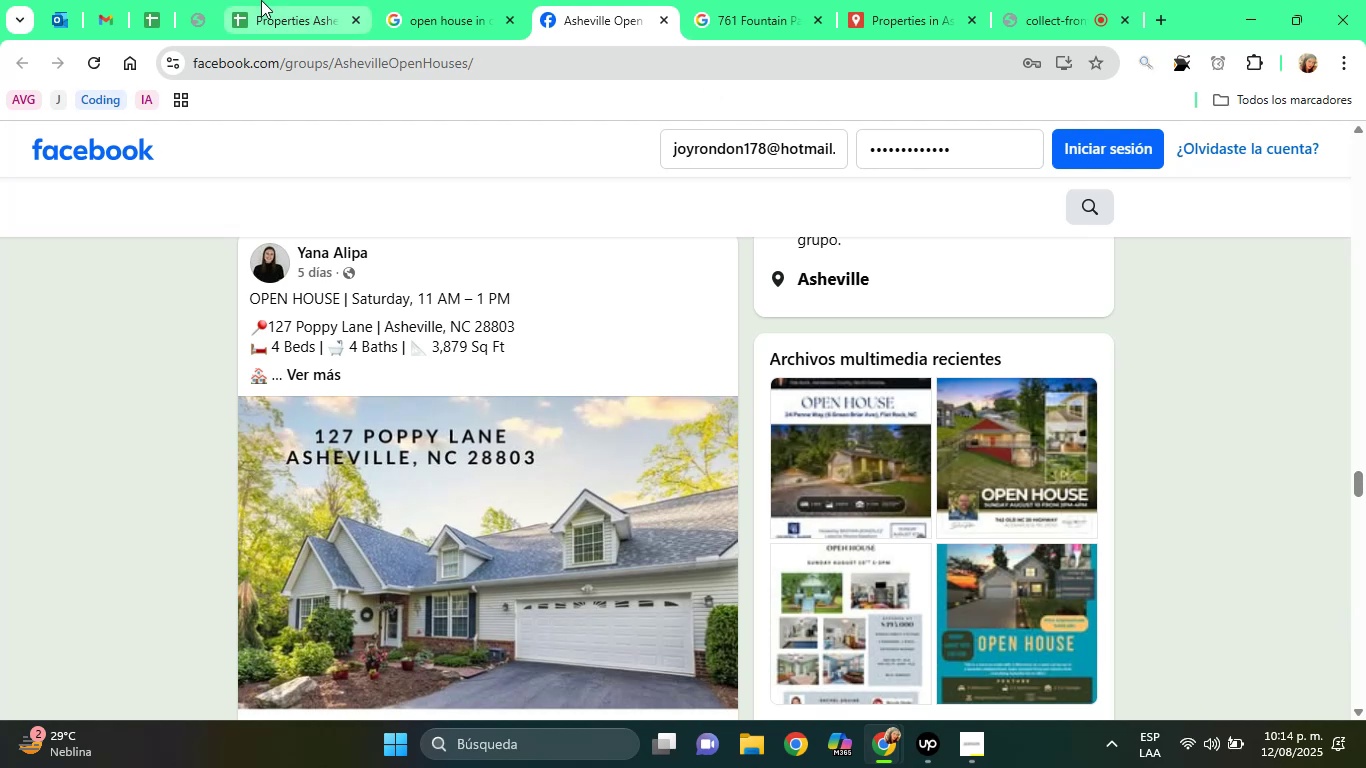 
left_click([195, 0])
 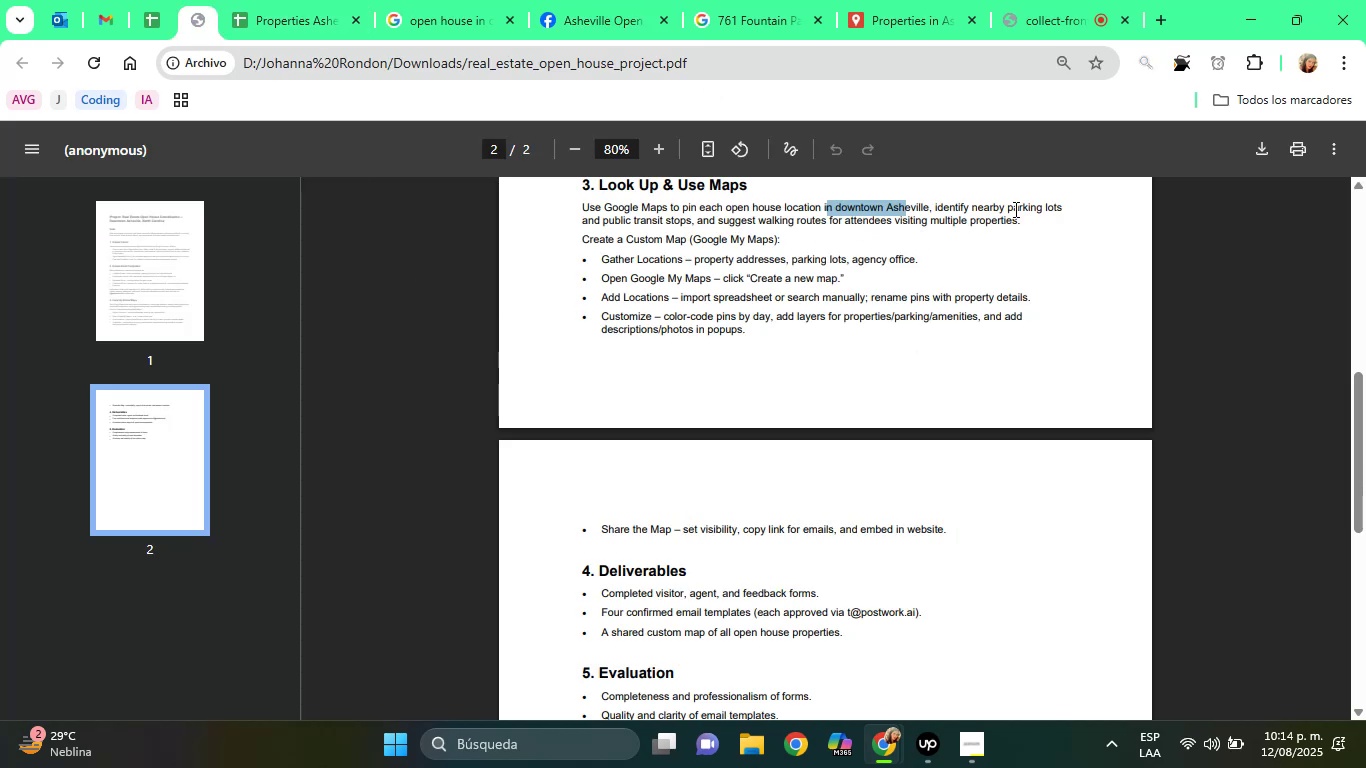 
left_click([839, 228])
 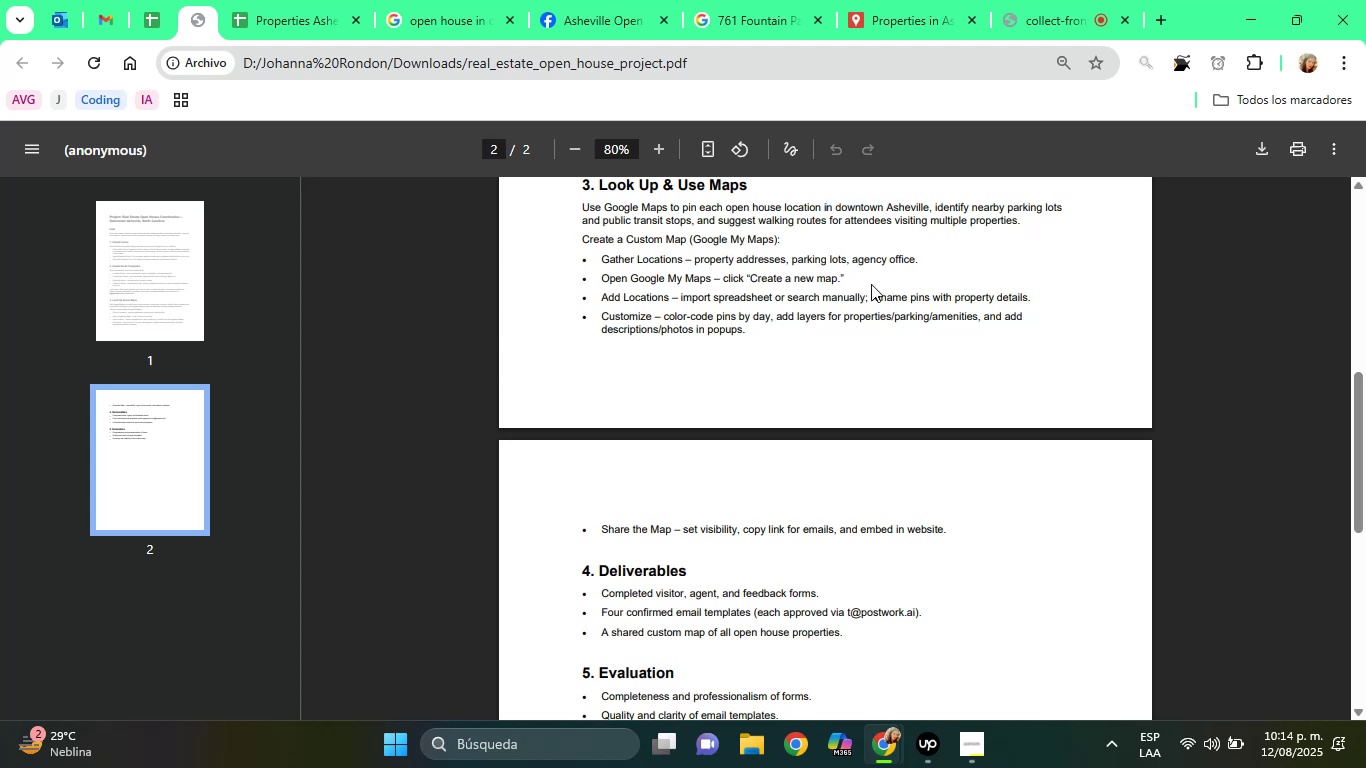 
wait(6.19)
 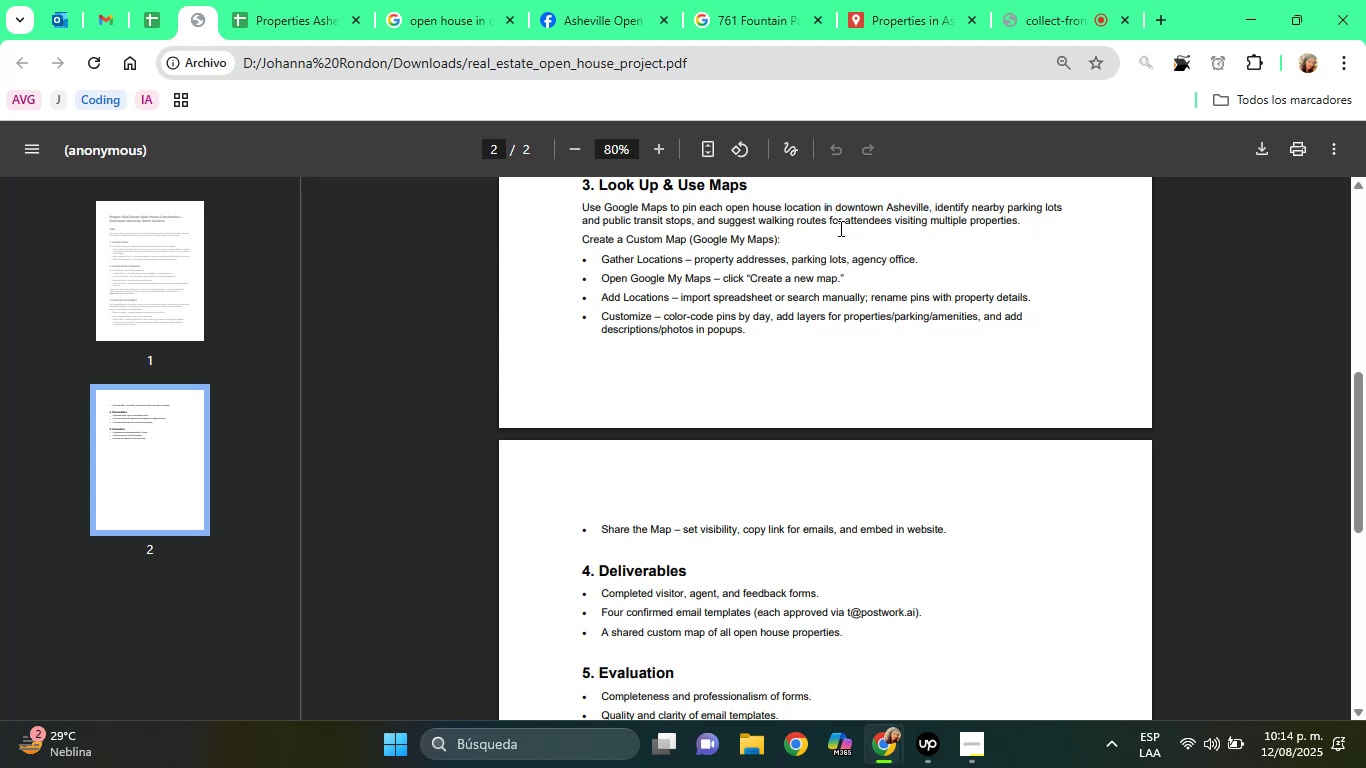 
left_click([382, 0])
 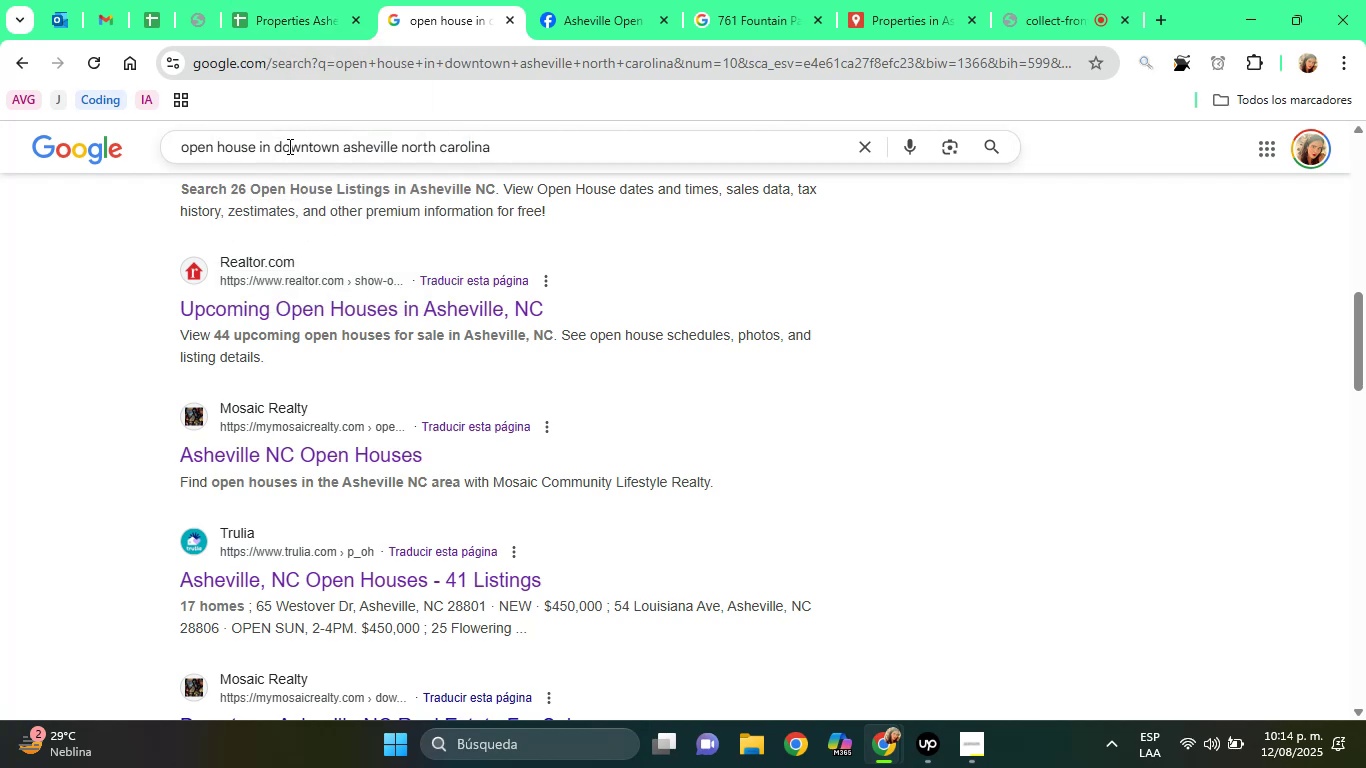 
wait(5.42)
 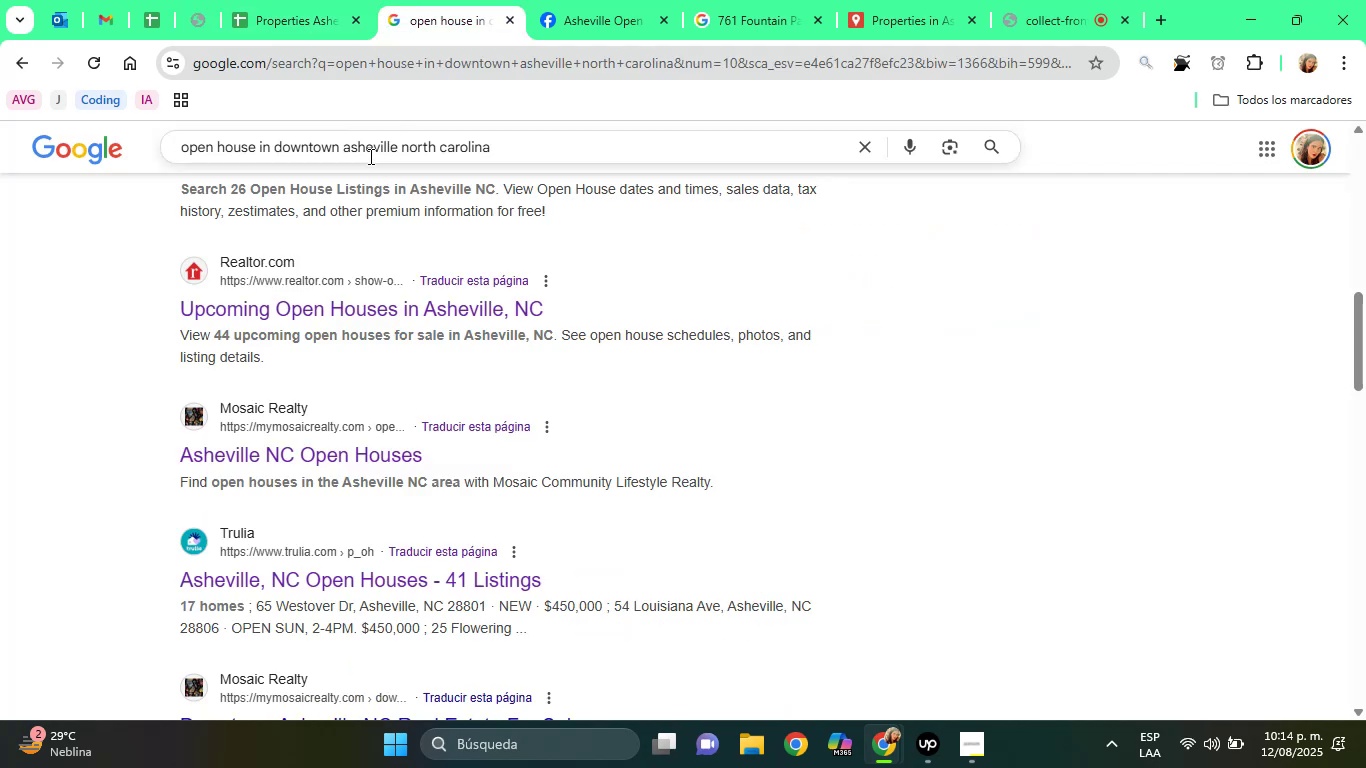 
left_click_drag(start_coordinate=[339, 147], to_coordinate=[166, 136])
 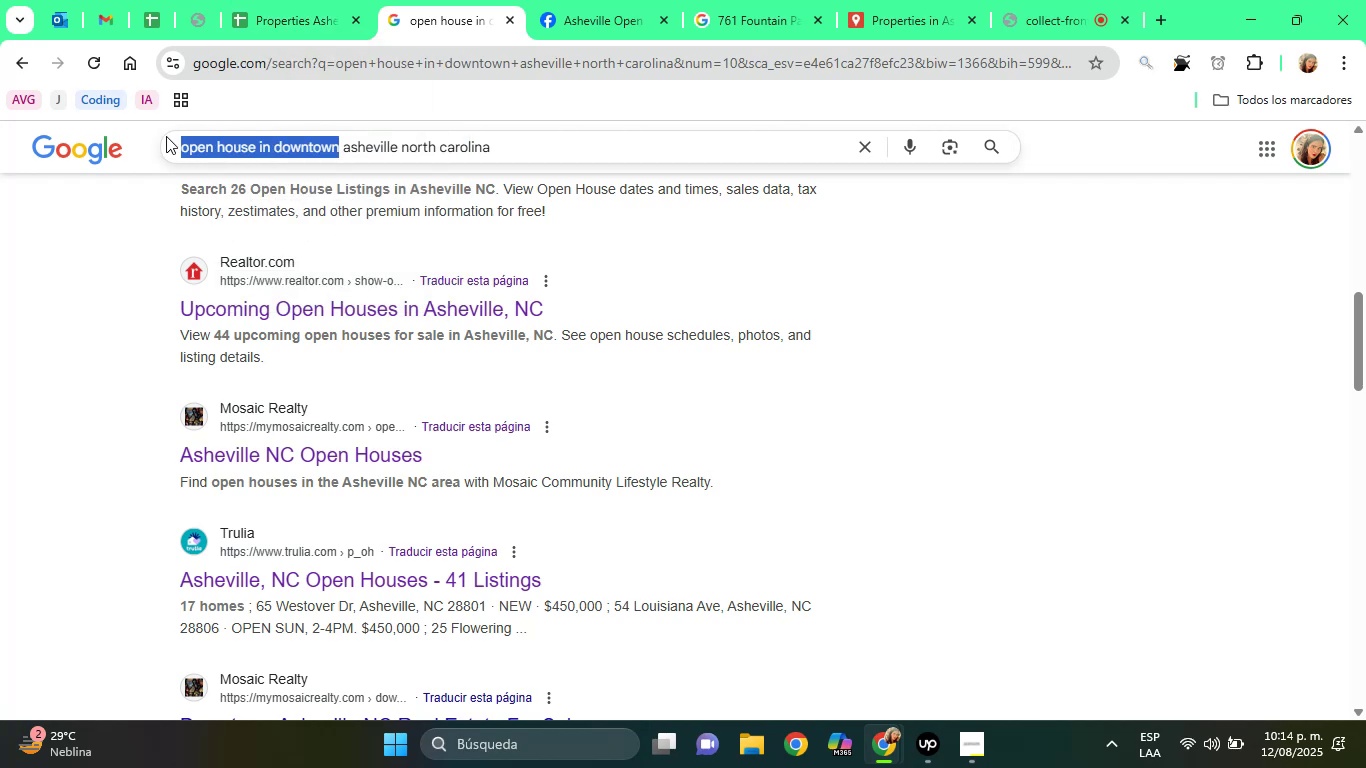 
type(agency off)
key(Backspace)
type(fice)
 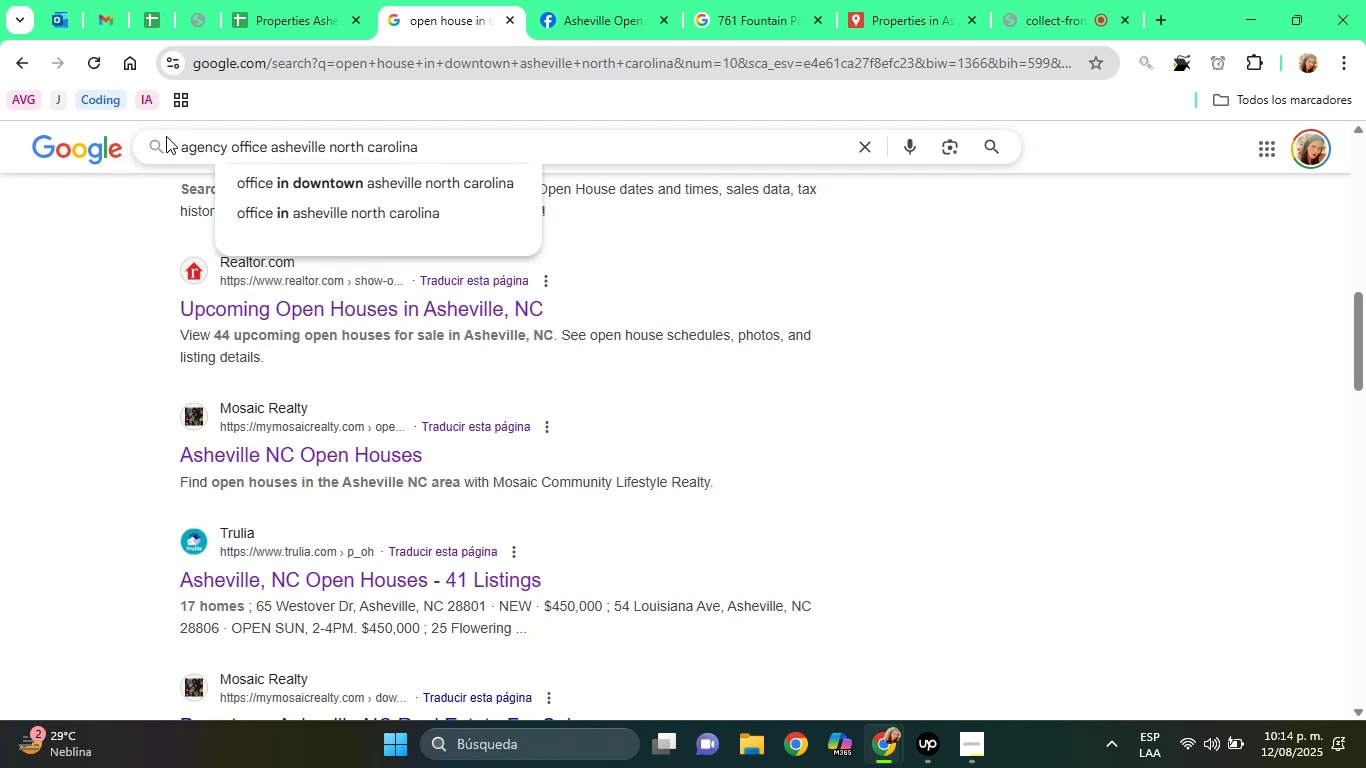 
key(Enter)
 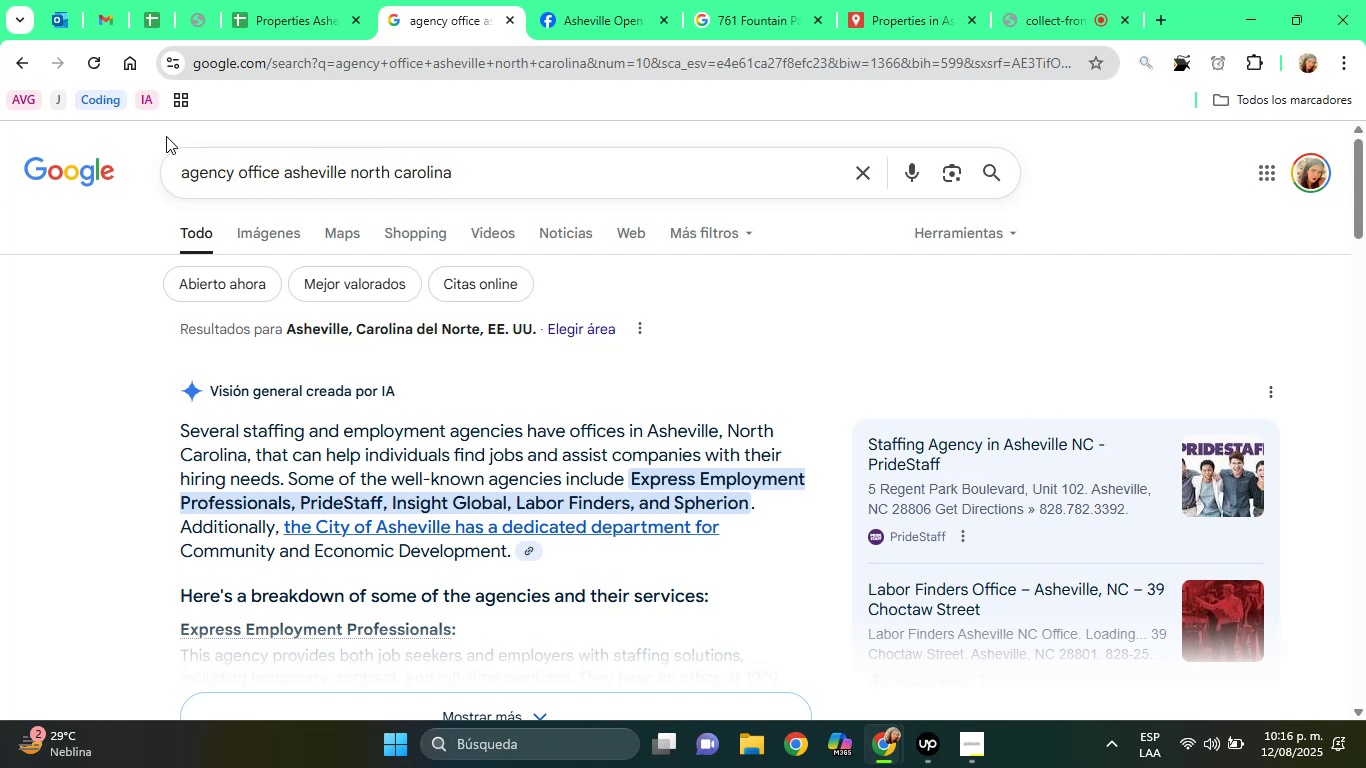 
wait(113.19)
 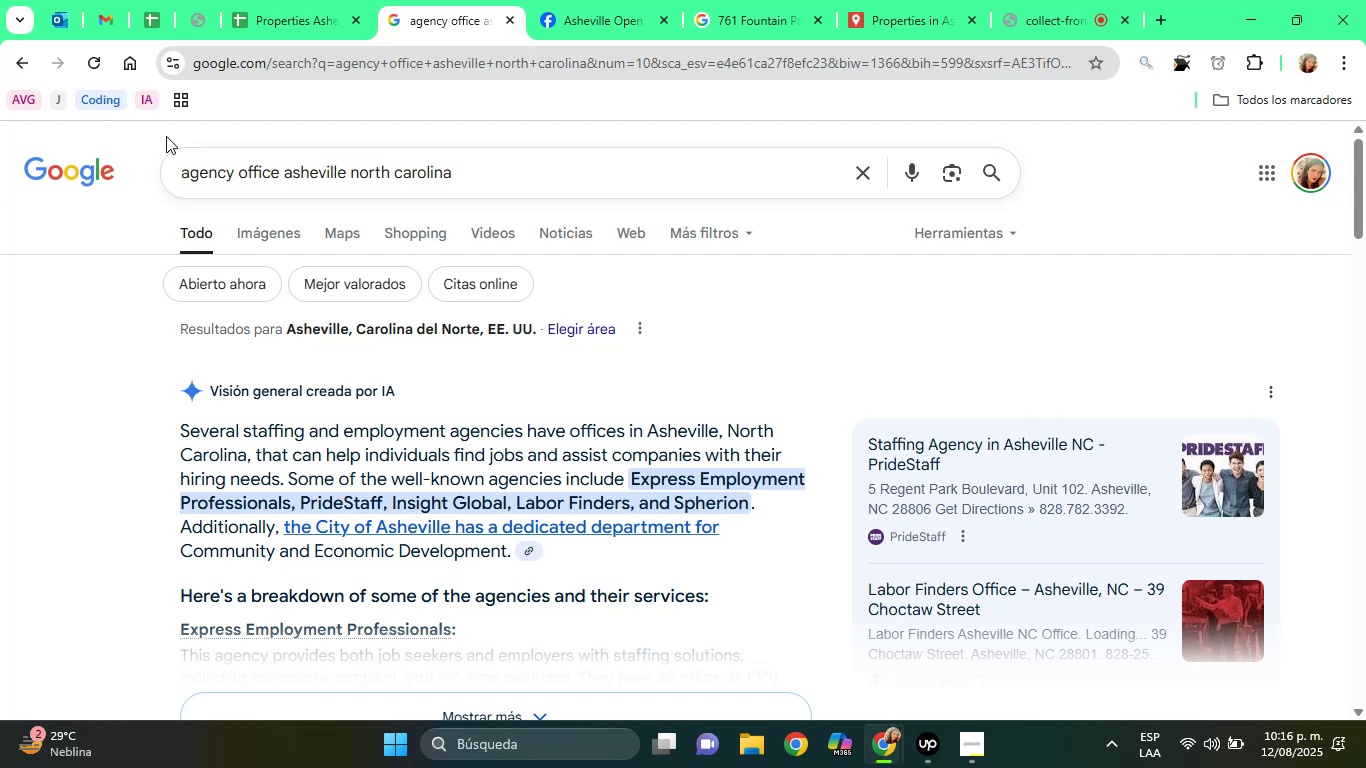 
left_click_drag(start_coordinate=[1365, 180], to_coordinate=[1365, 388])
 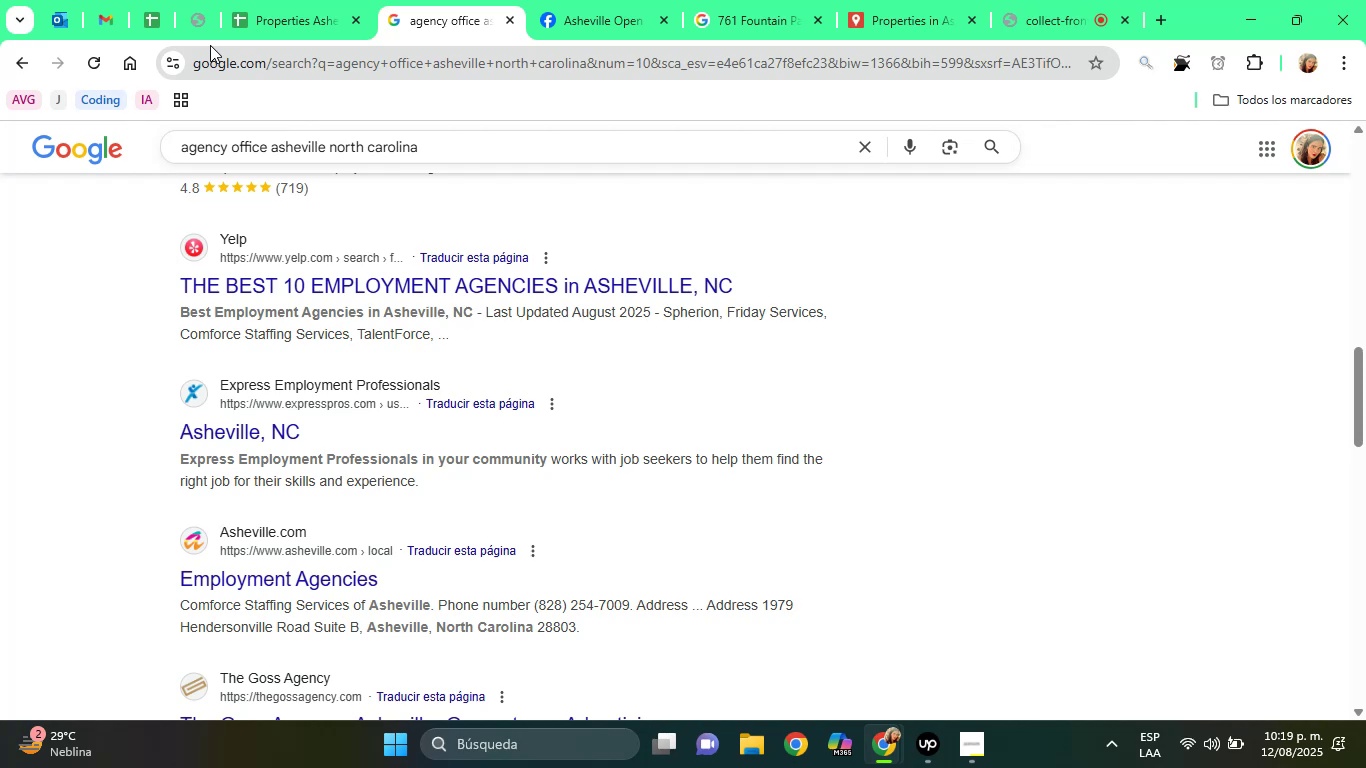 
wait(156.34)
 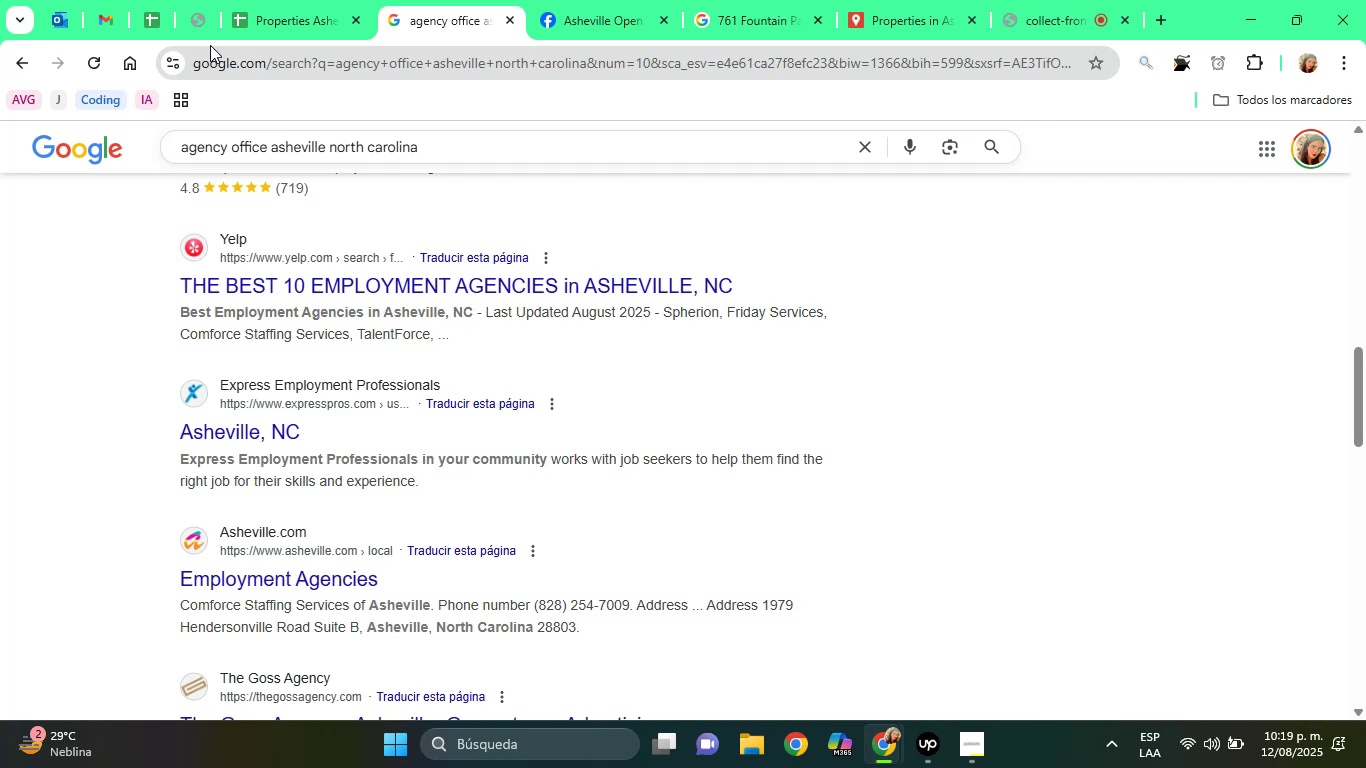 
left_click_drag(start_coordinate=[228, 147], to_coordinate=[105, 143])
 